 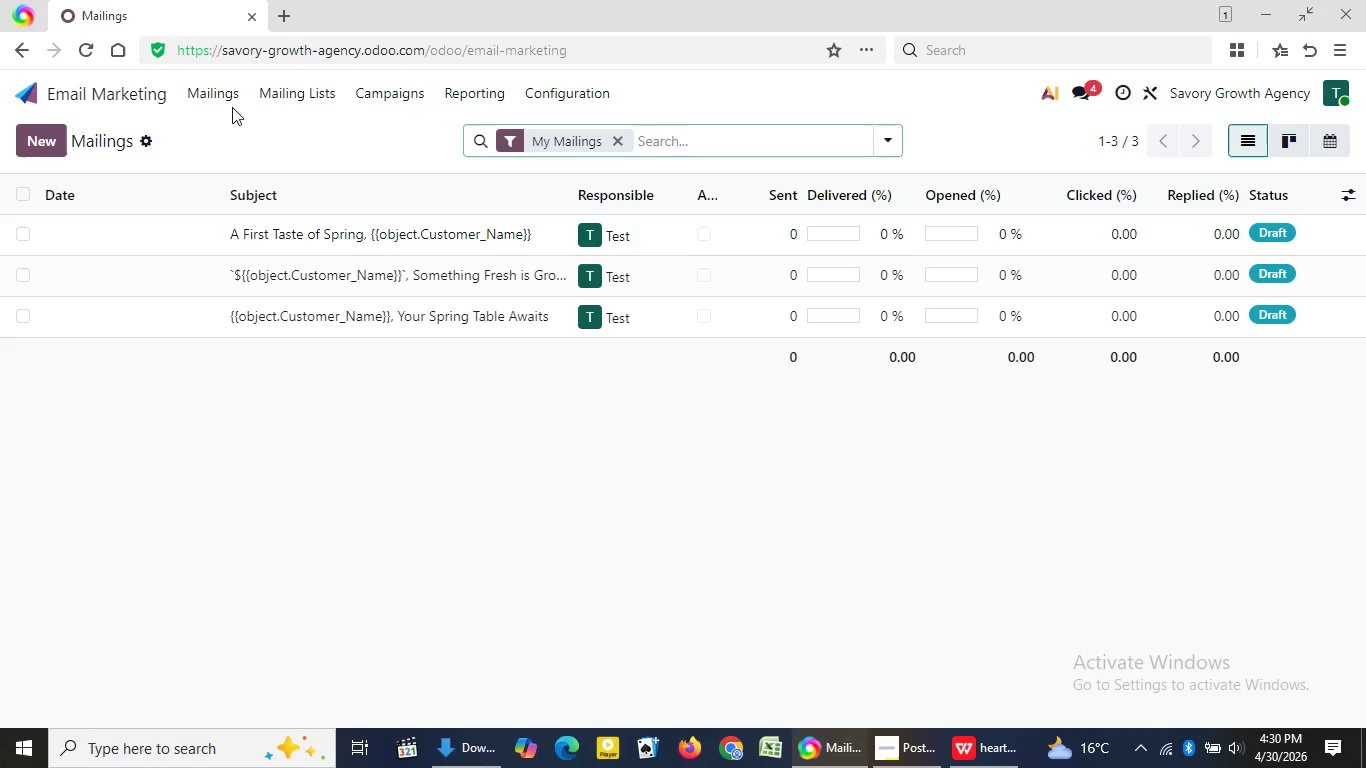 
mouse_move([445, 296])
 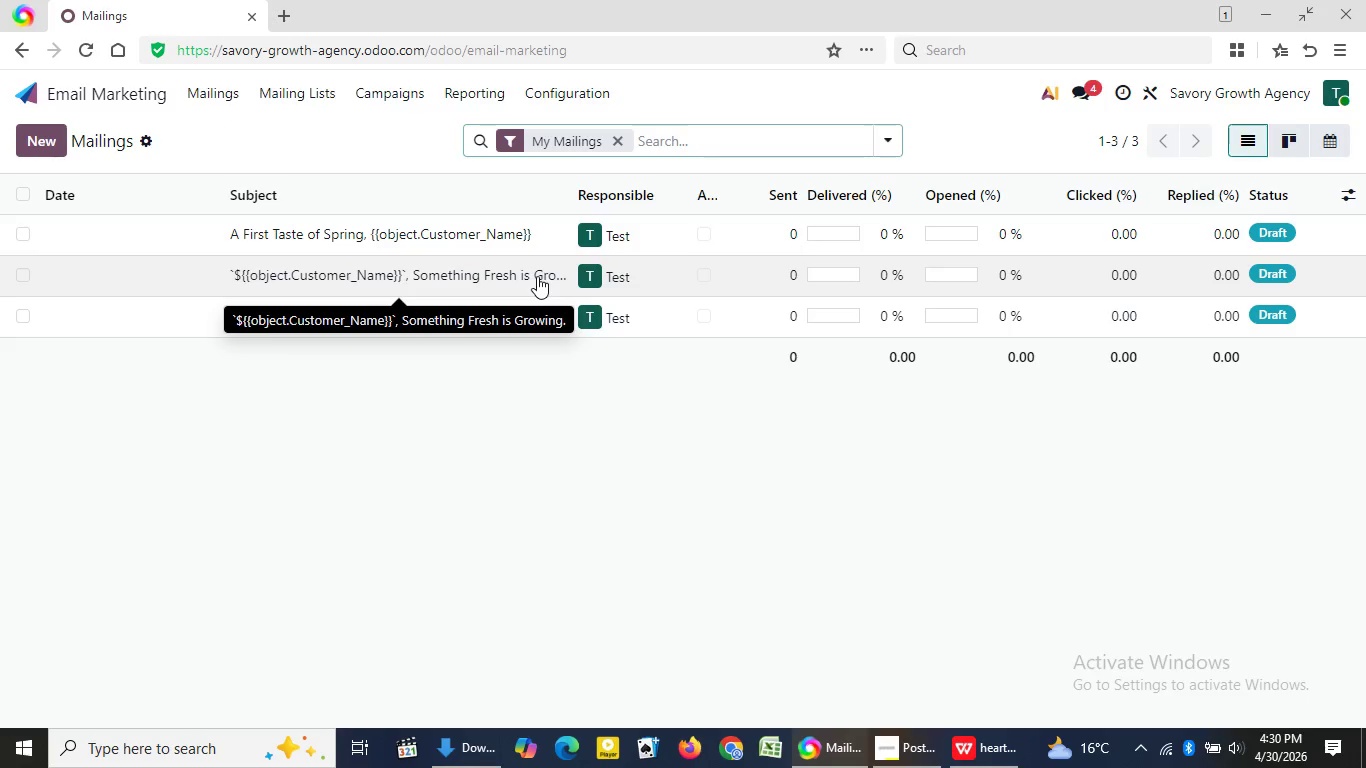 
left_click([536, 277])
 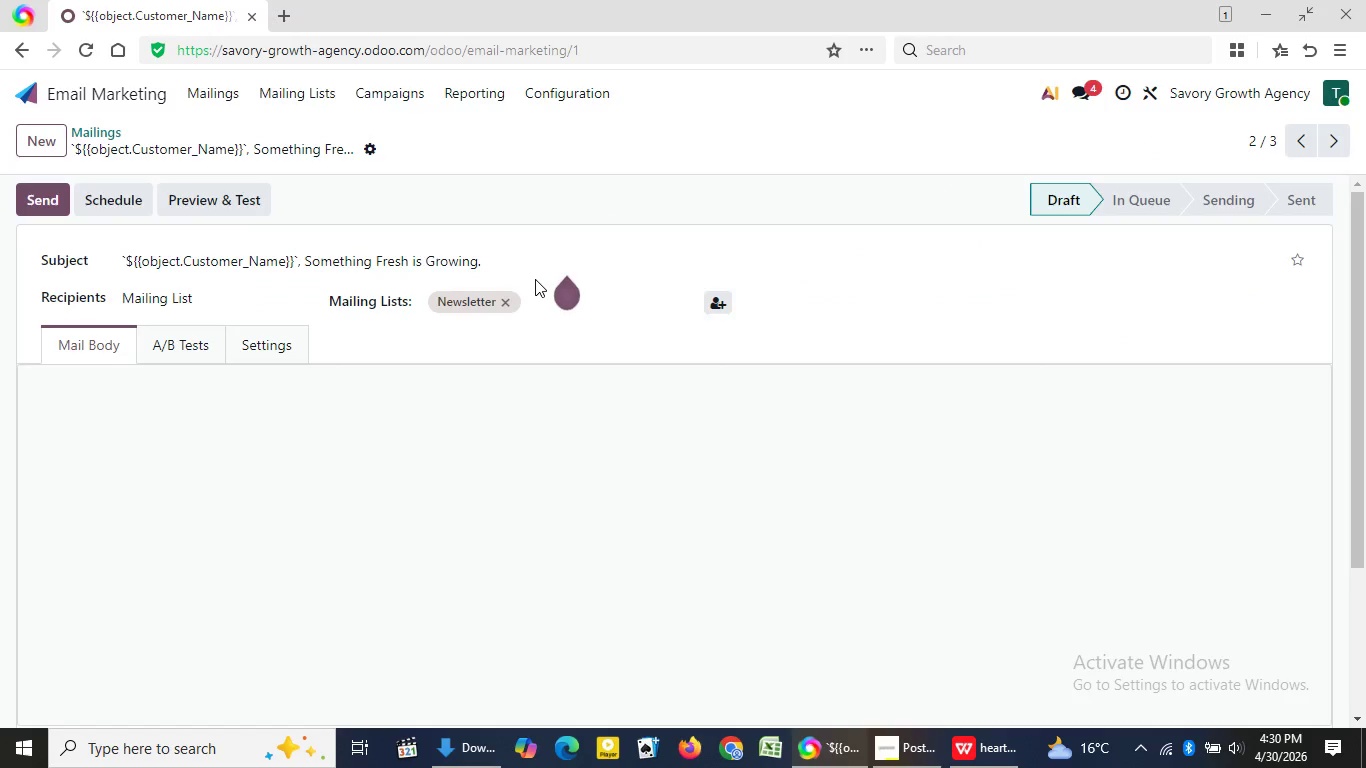 
wait(9.97)
 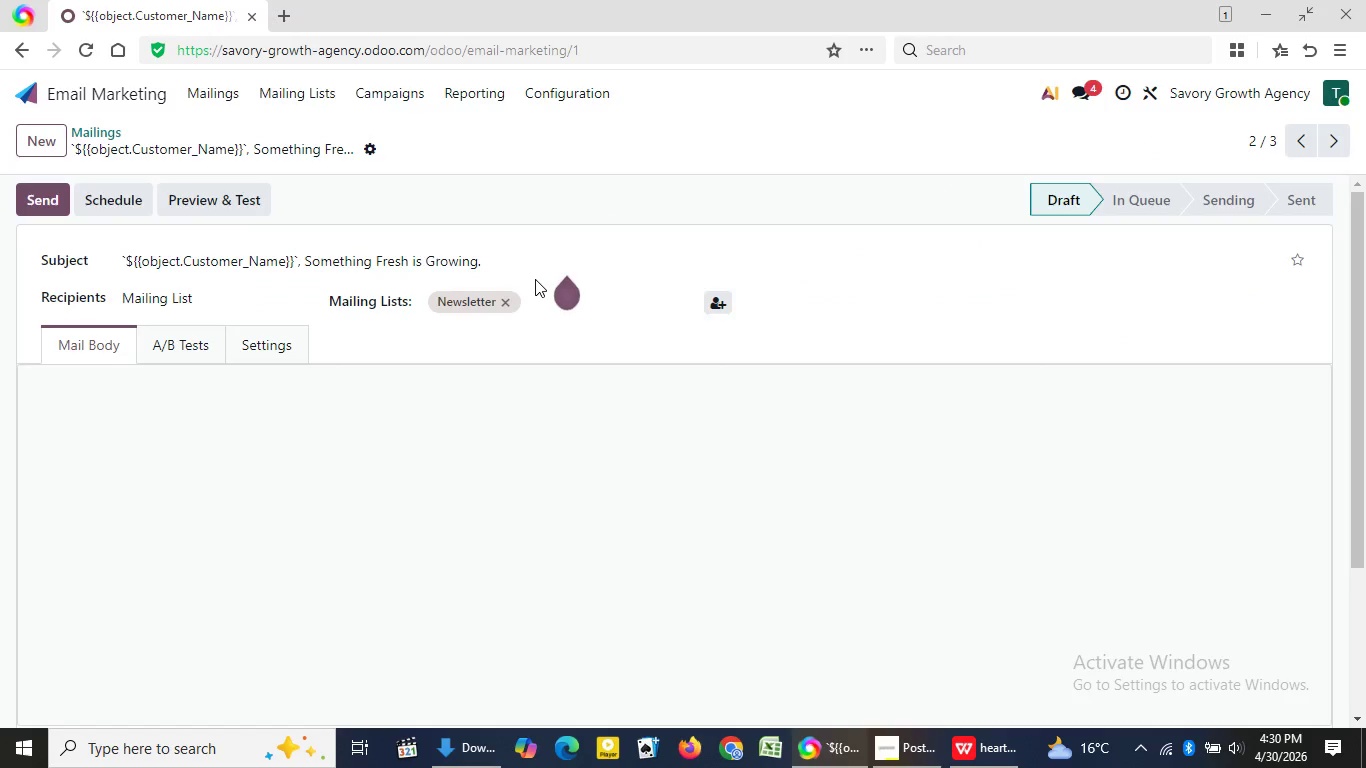 
left_click([508, 302])
 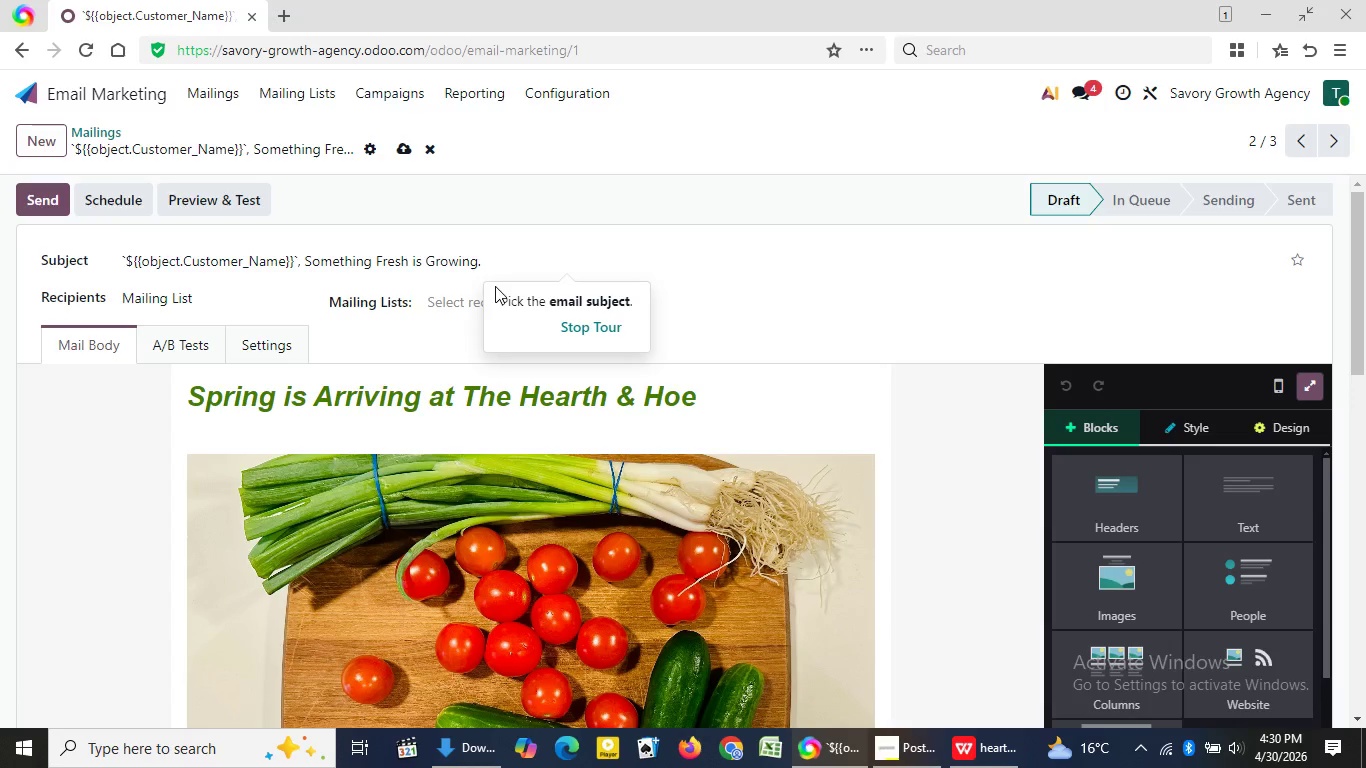 
wait(7.84)
 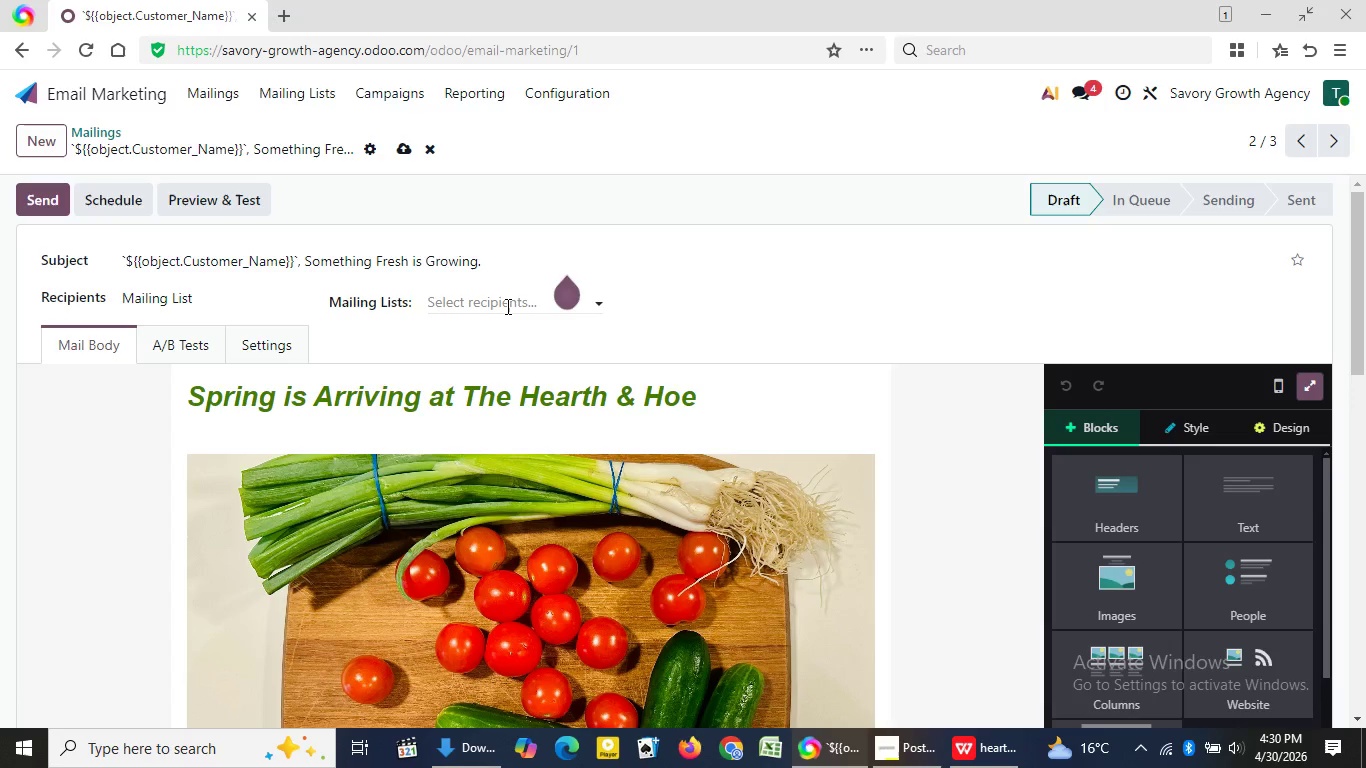 
left_click([477, 298])
 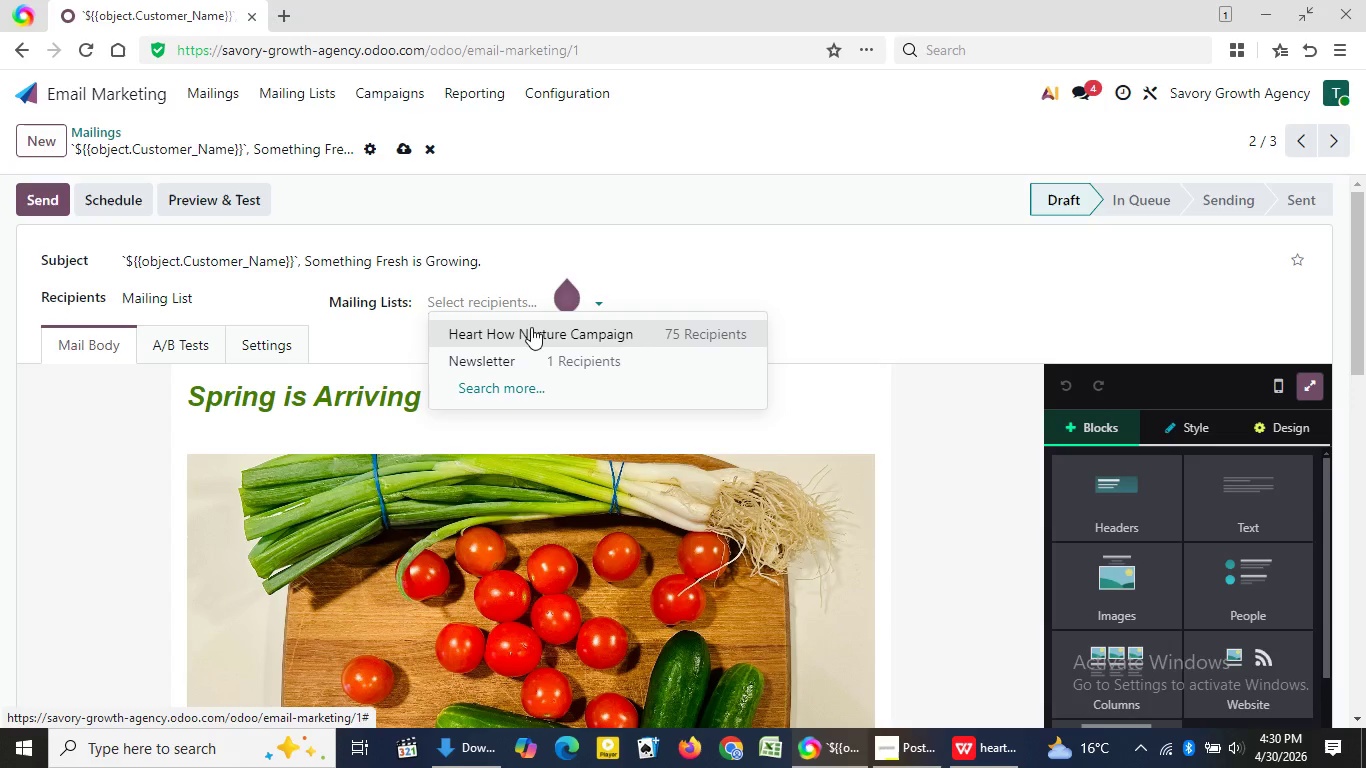 
left_click([531, 327])
 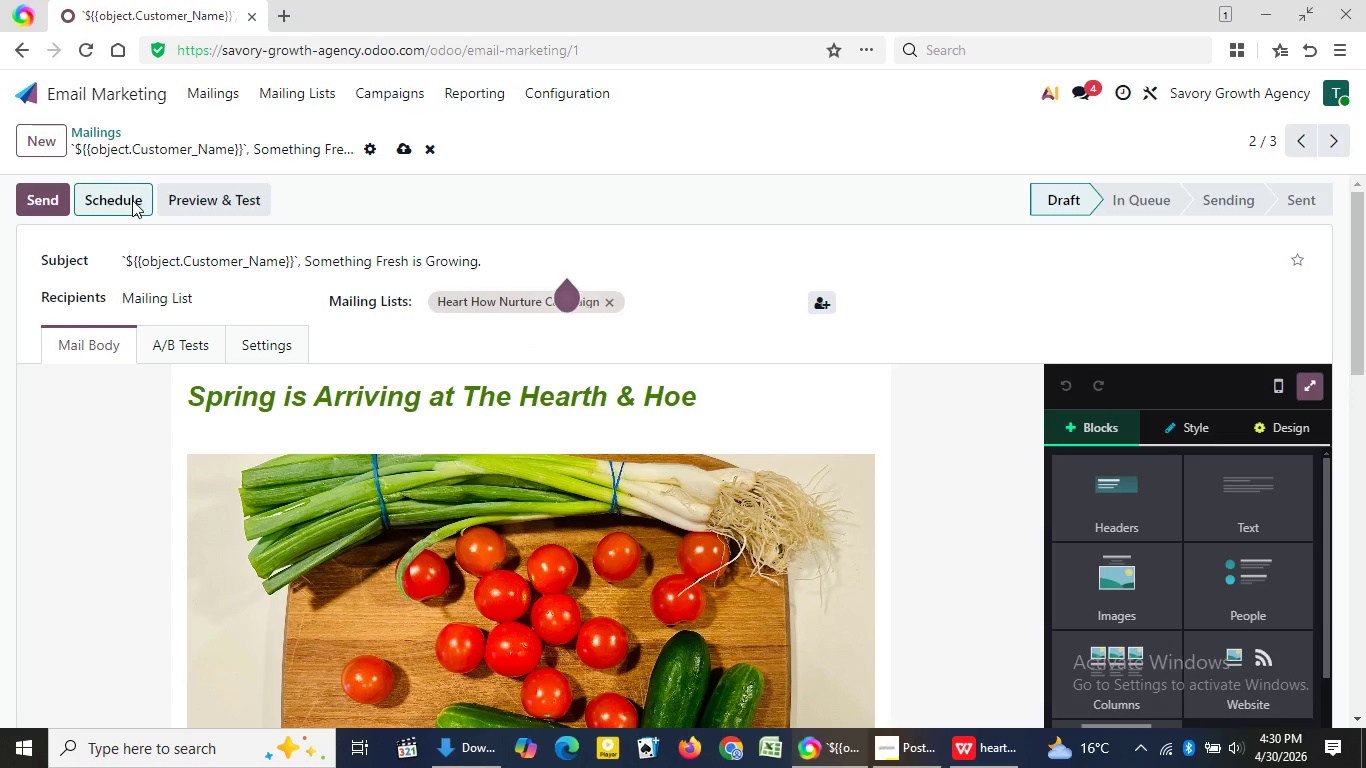 
left_click([132, 200])
 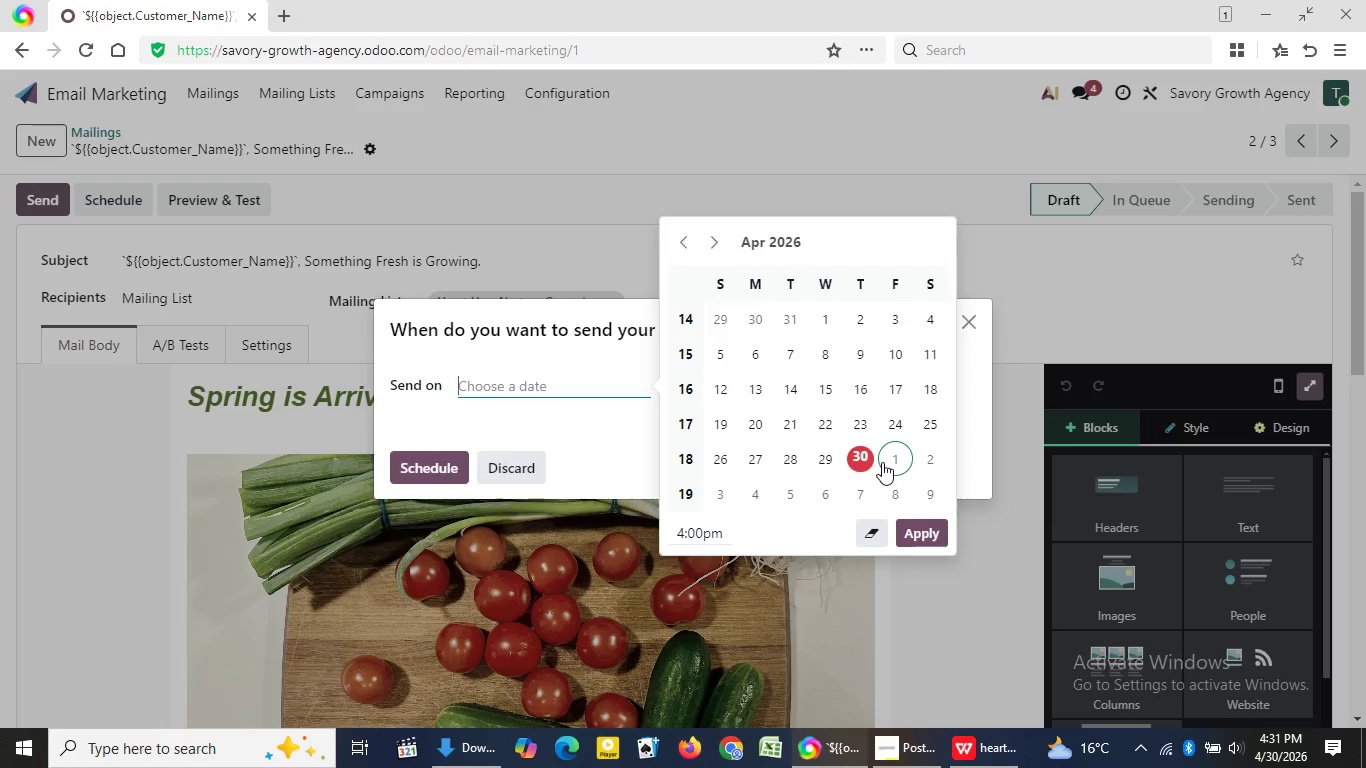 
wait(5.55)
 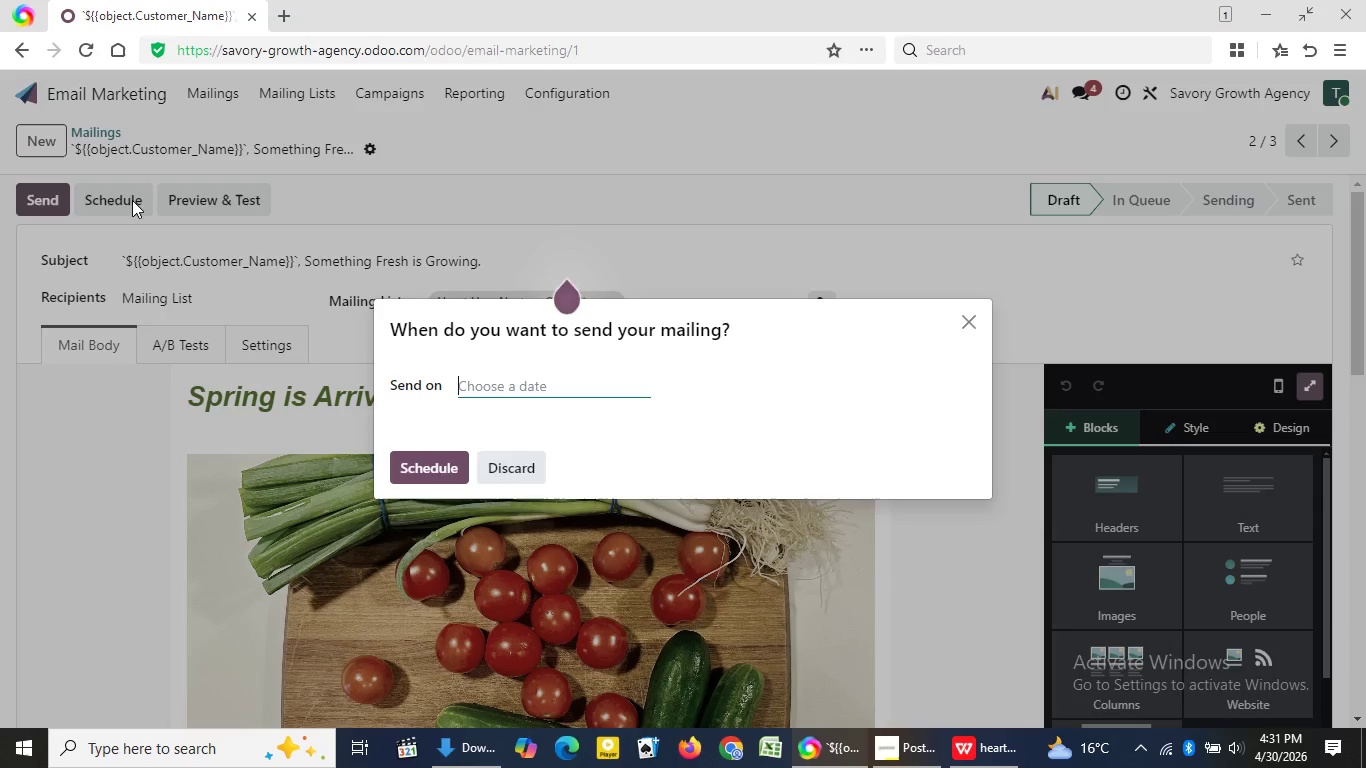 
left_click([898, 459])
 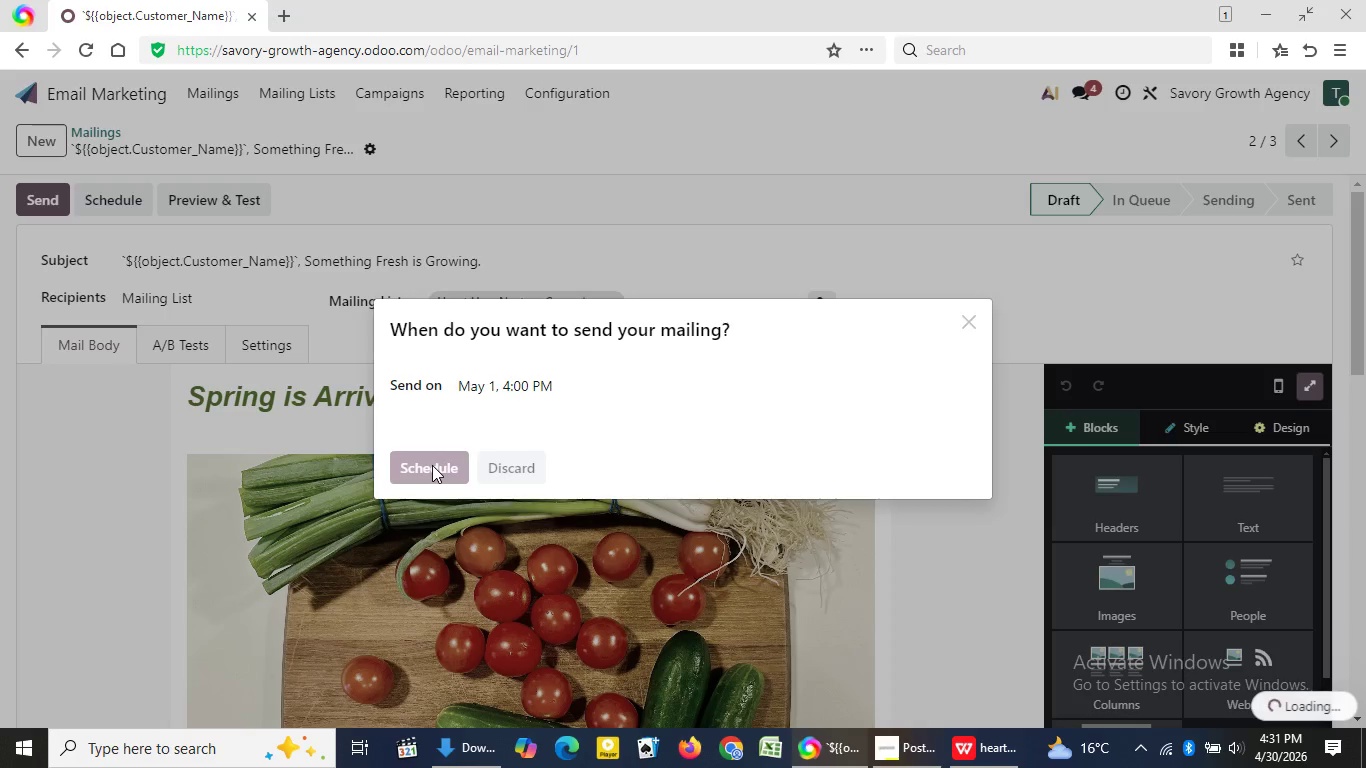 
wait(10.58)
 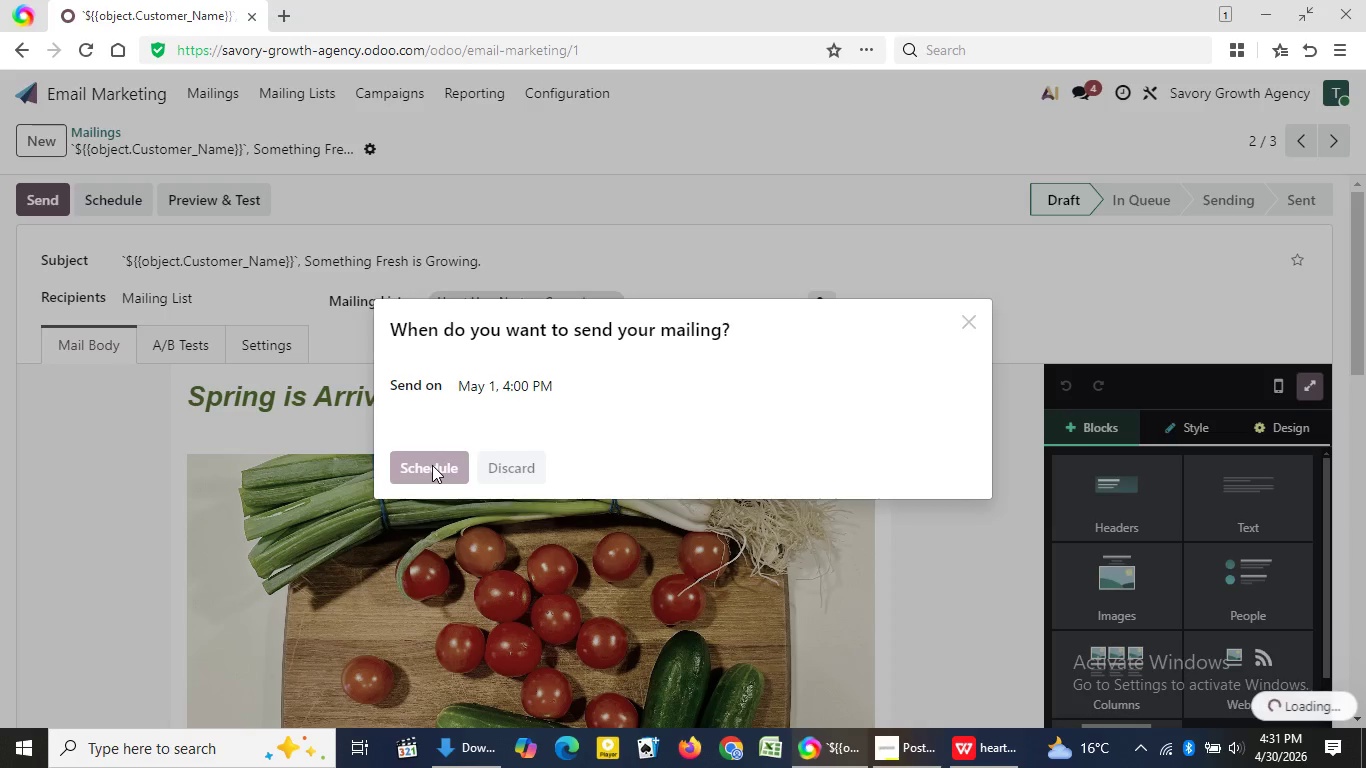 
left_click([1335, 41])
 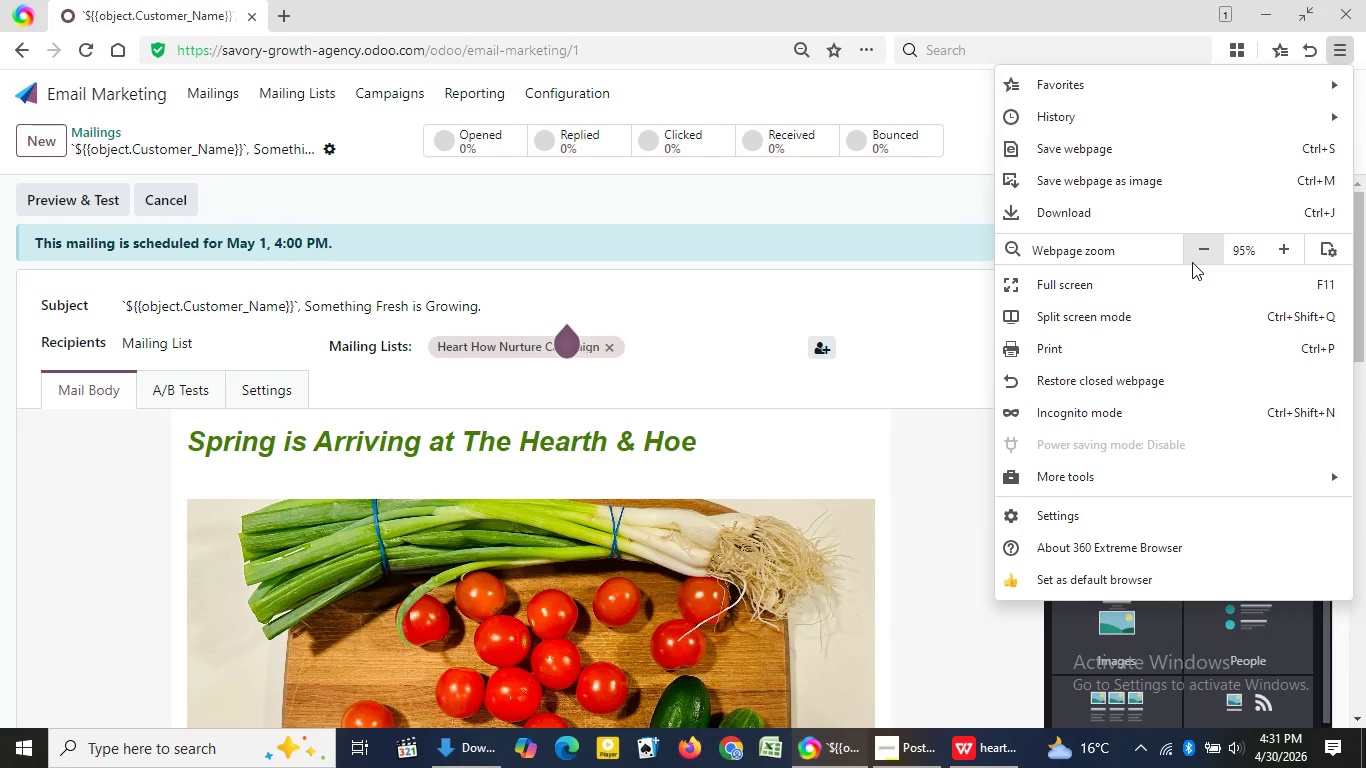 
left_click([1192, 262])
 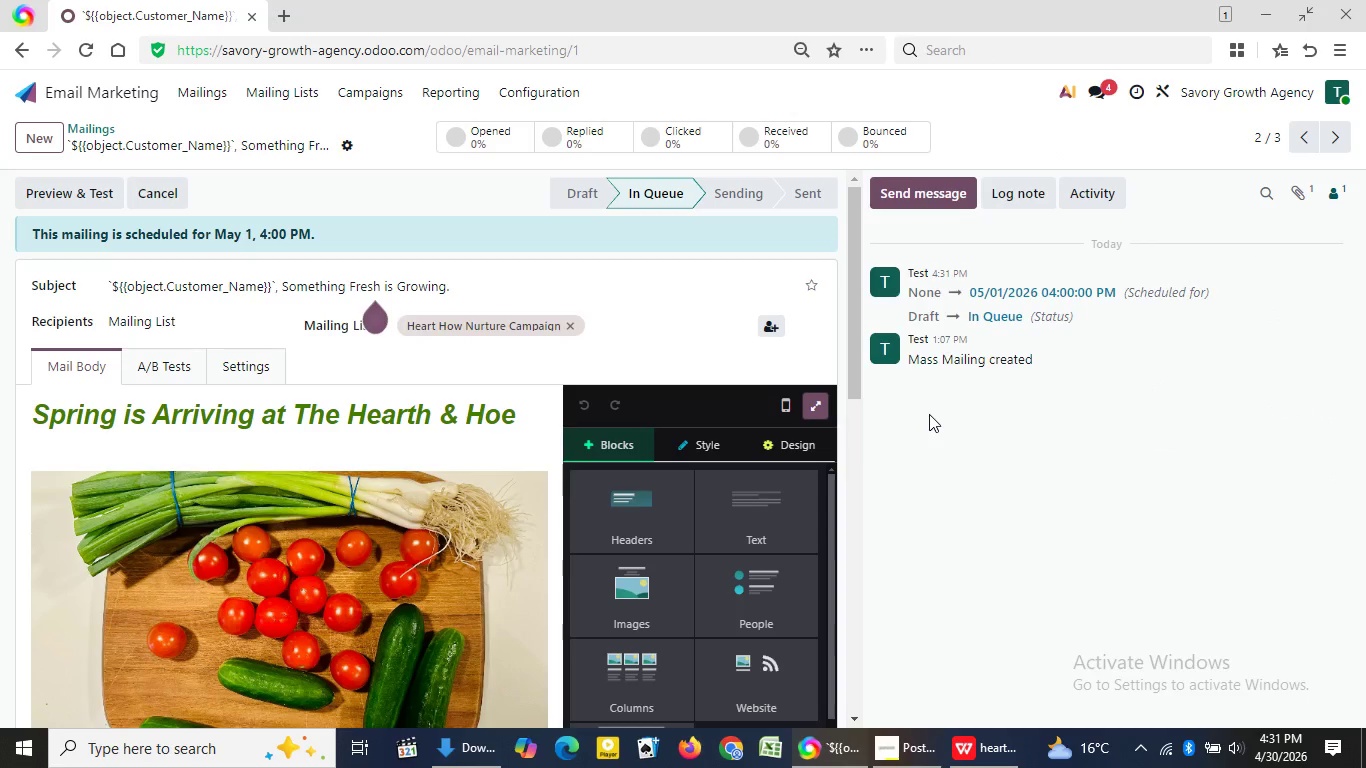 
left_click([929, 414])
 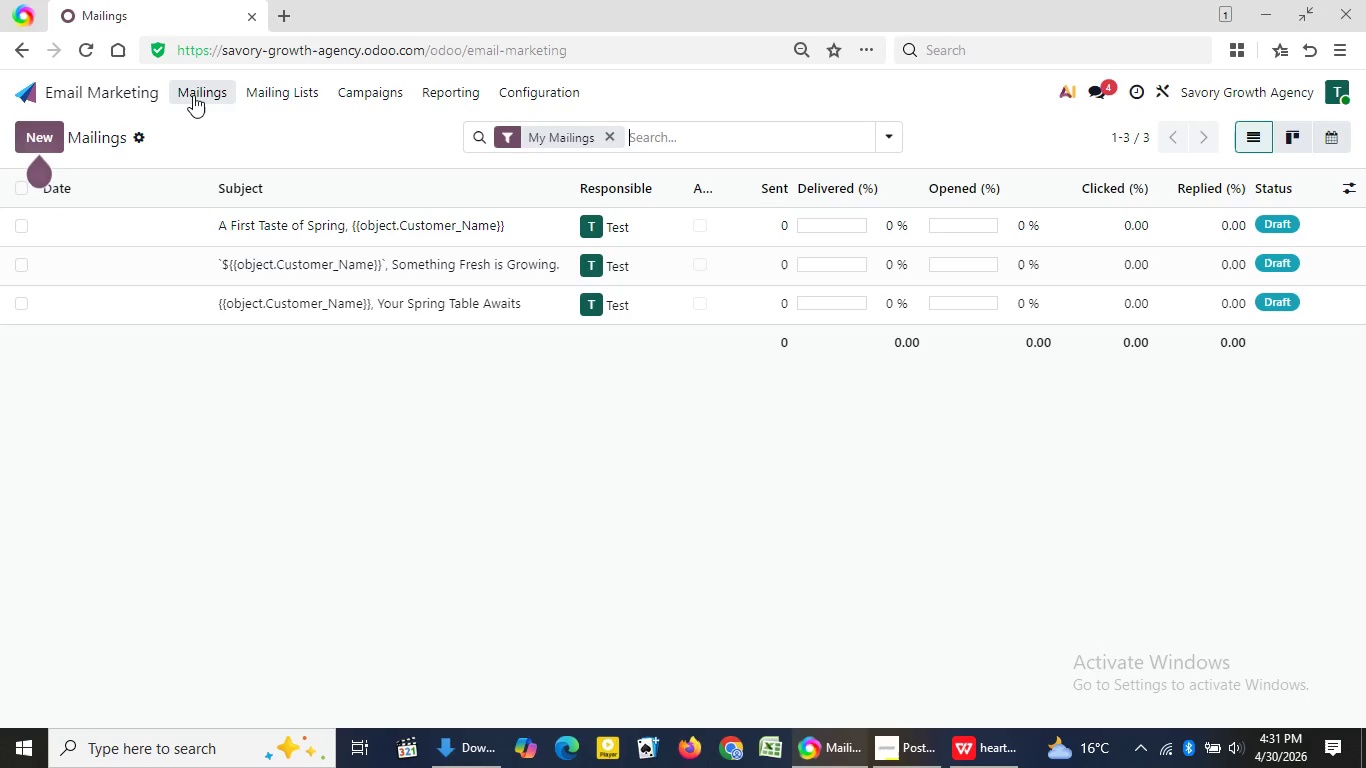 
mouse_move([325, 287])
 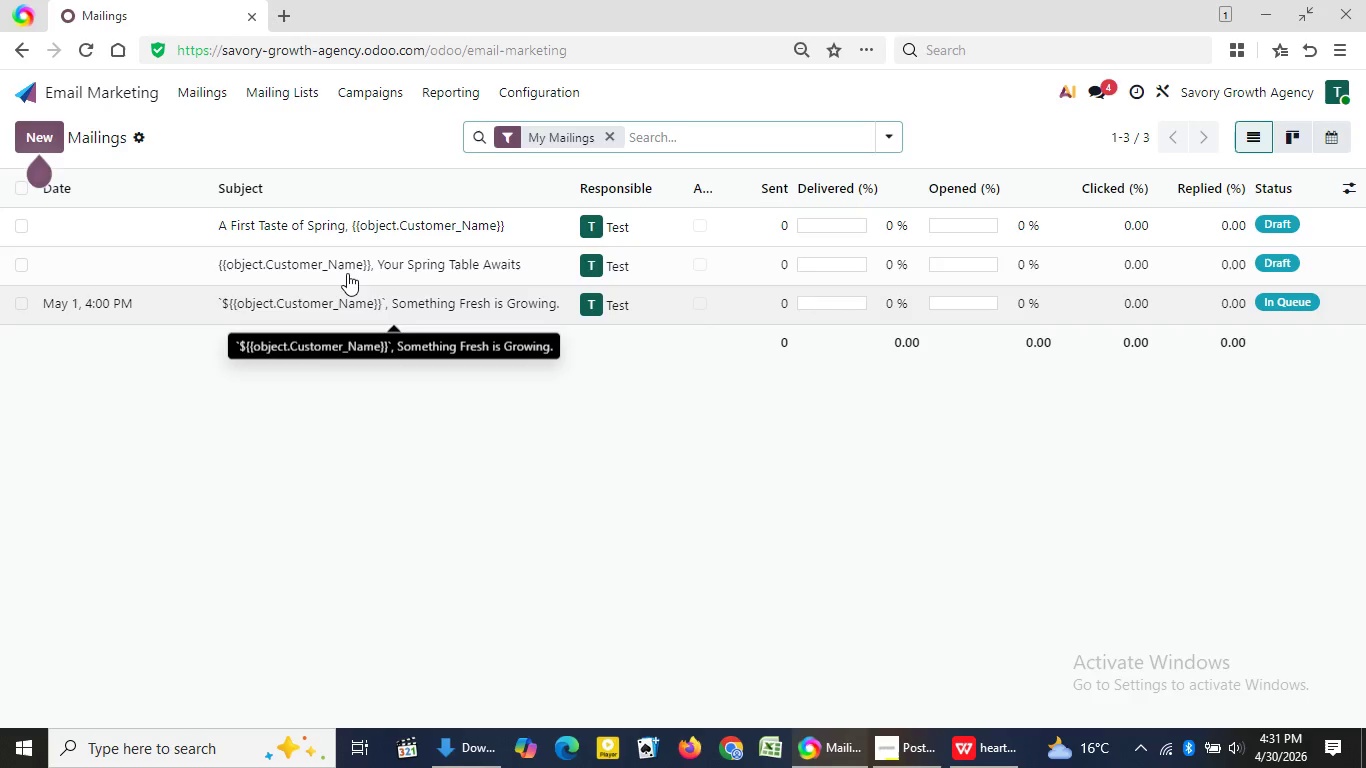 
mouse_move([315, 335])
 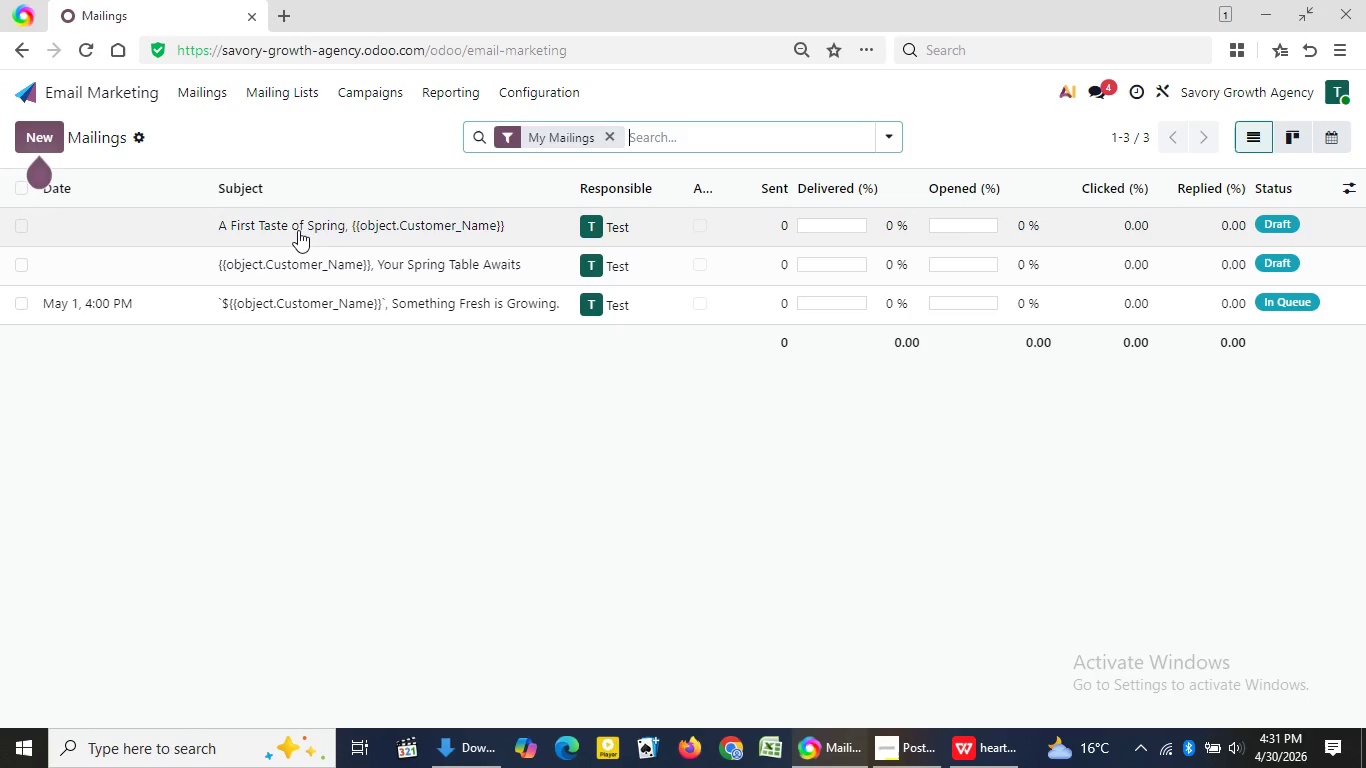 
left_click([298, 230])
 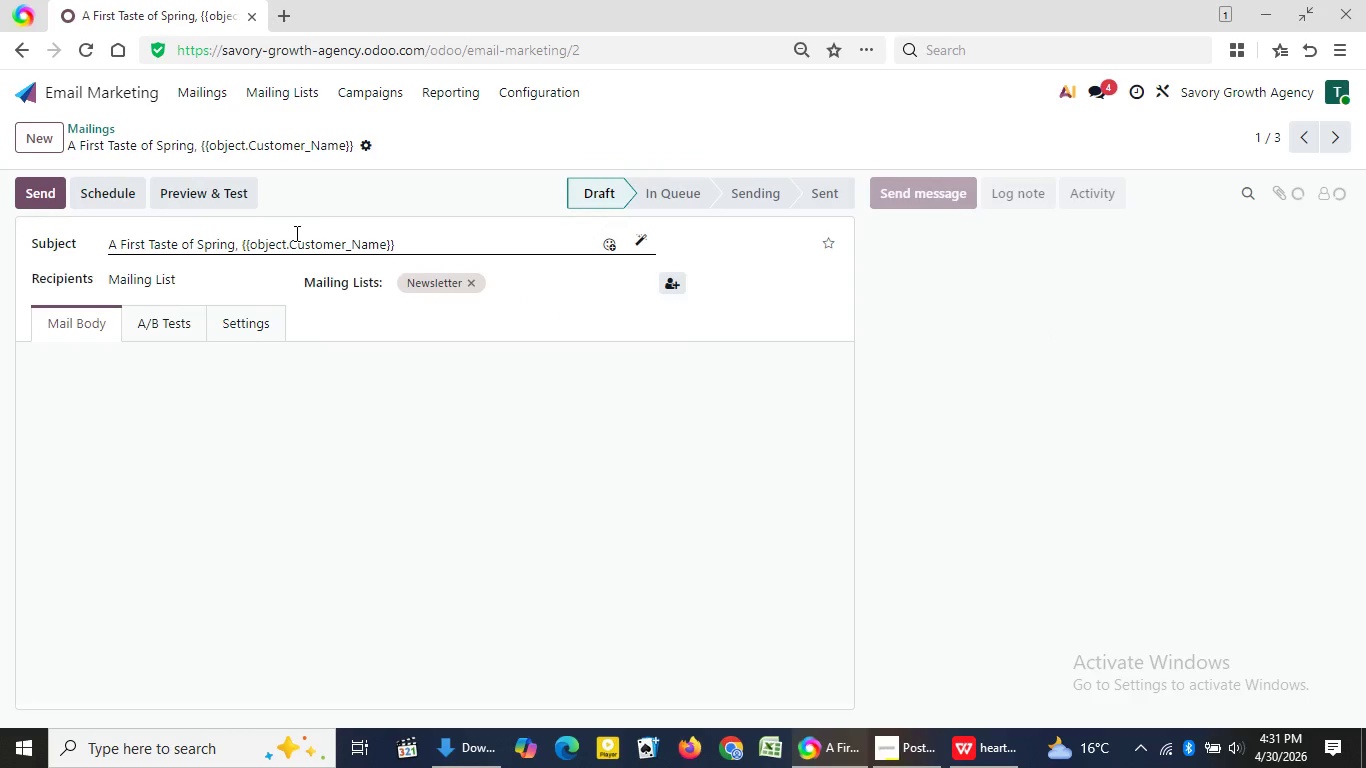 
wait(8.47)
 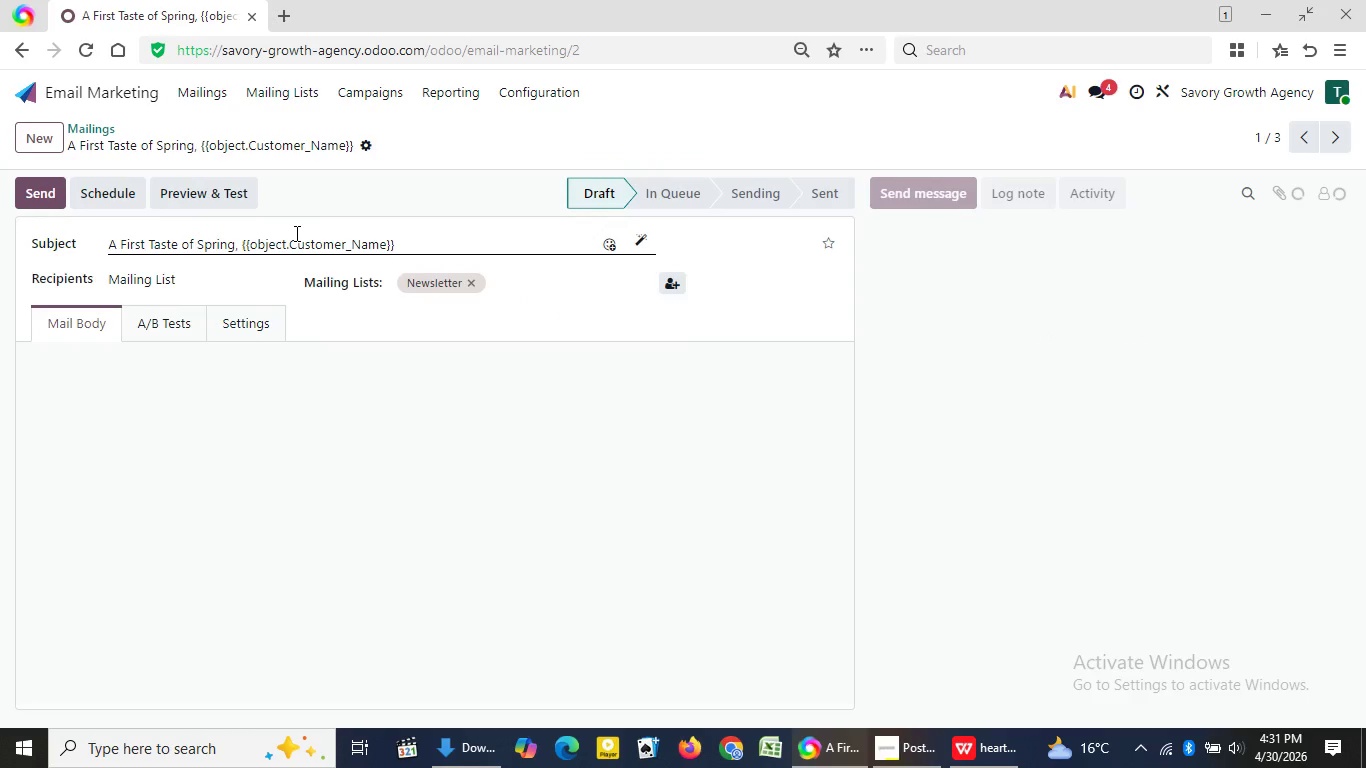 
left_click([457, 287])
 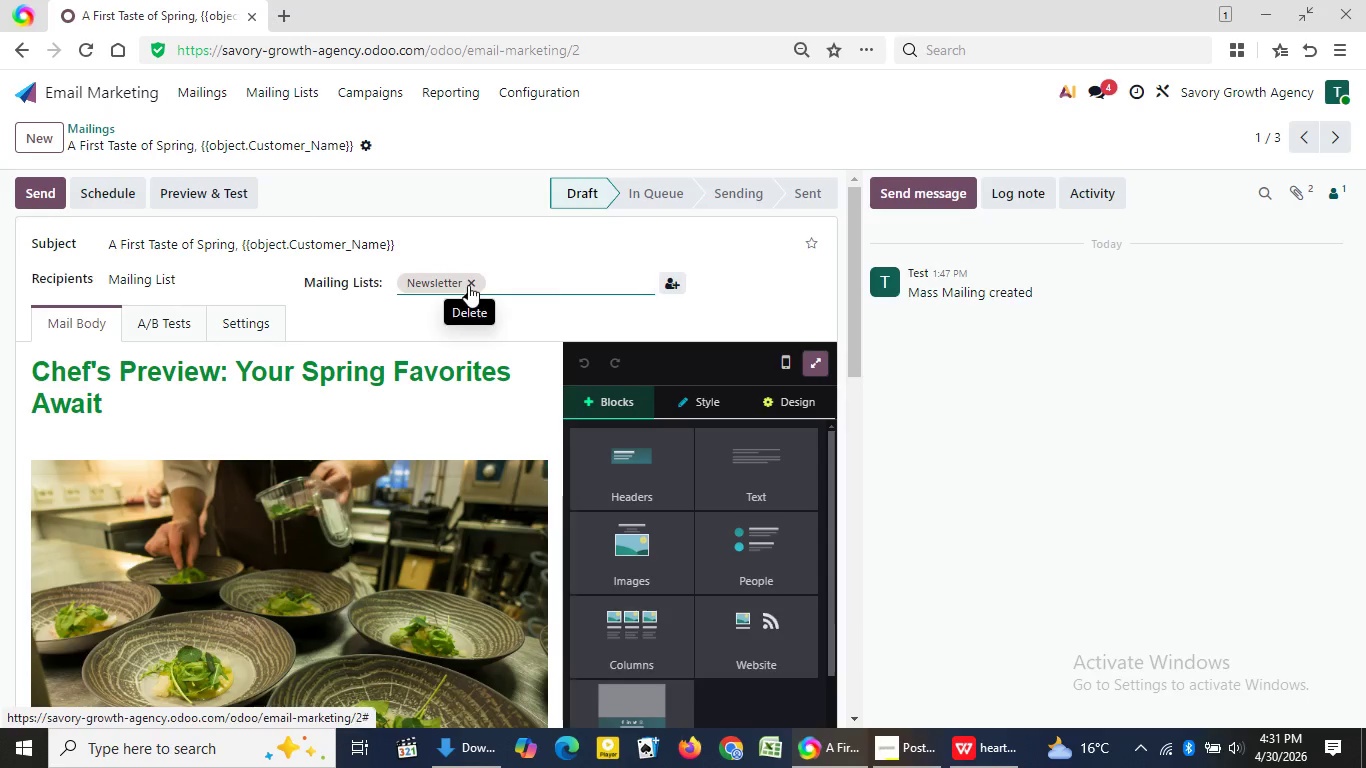 
left_click([468, 285])
 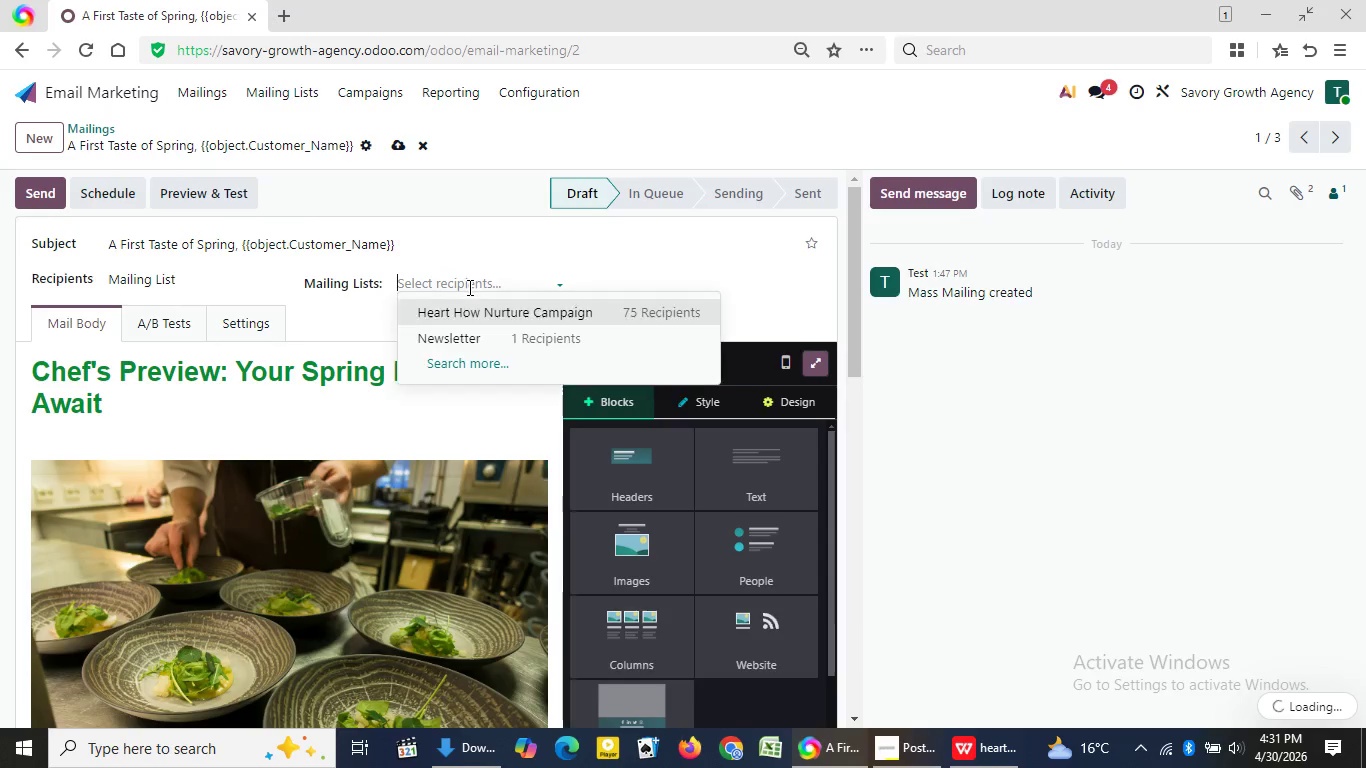 
left_click([468, 286])
 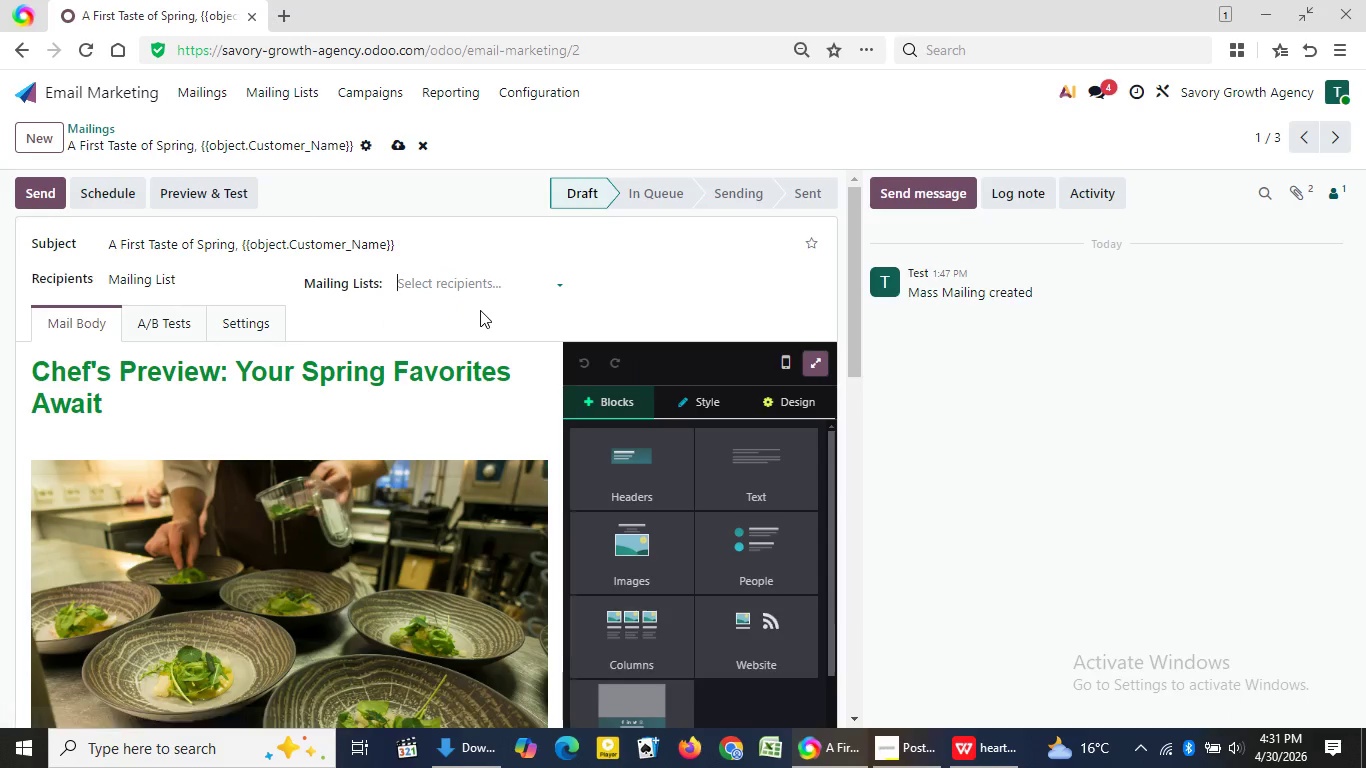 
left_click([481, 309])
 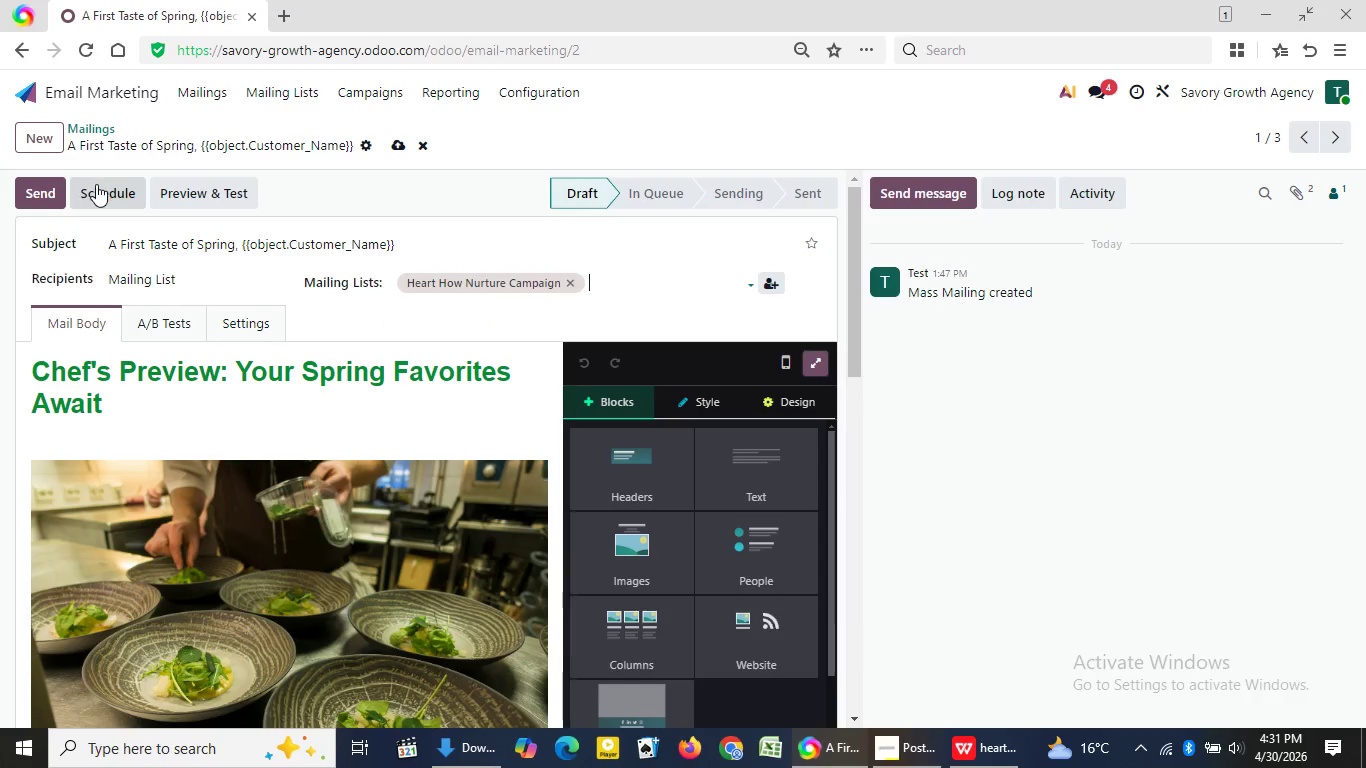 
wait(5.05)
 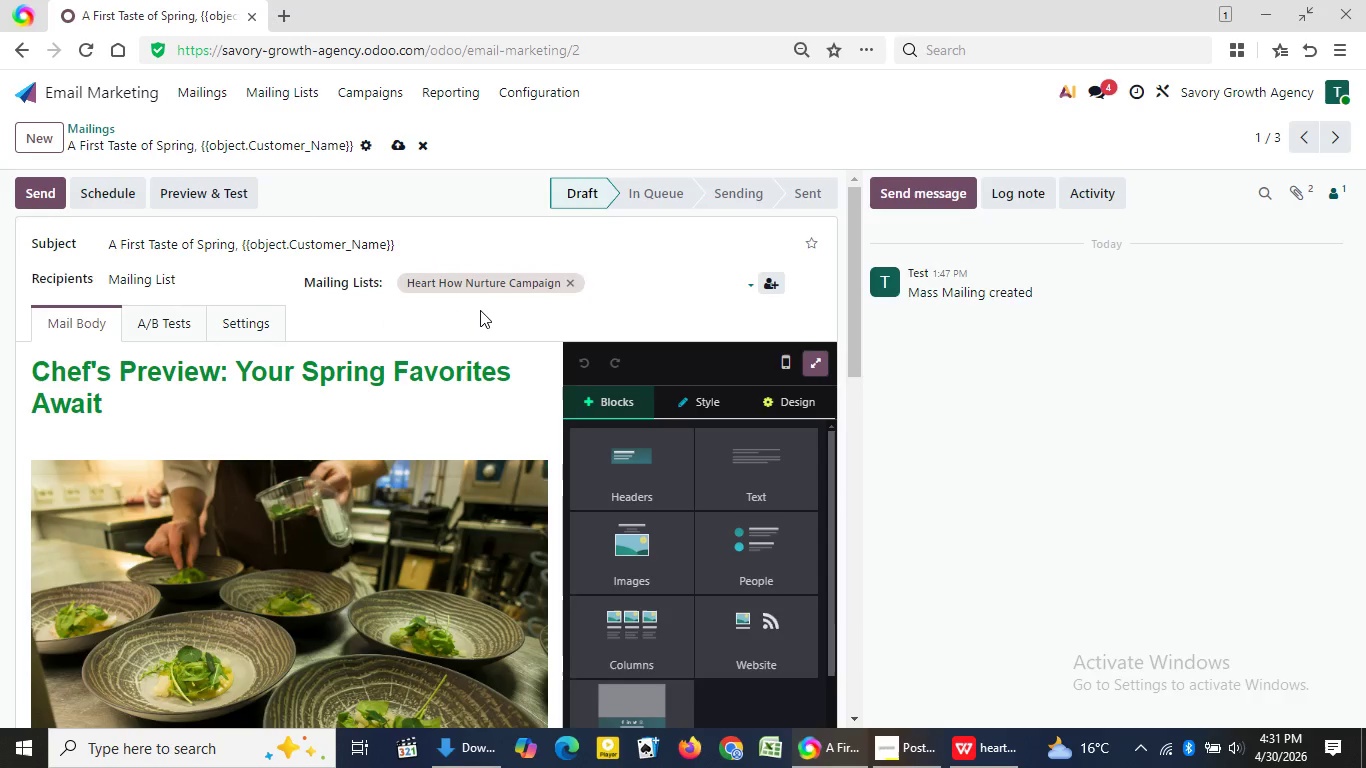 
left_click([105, 188])
 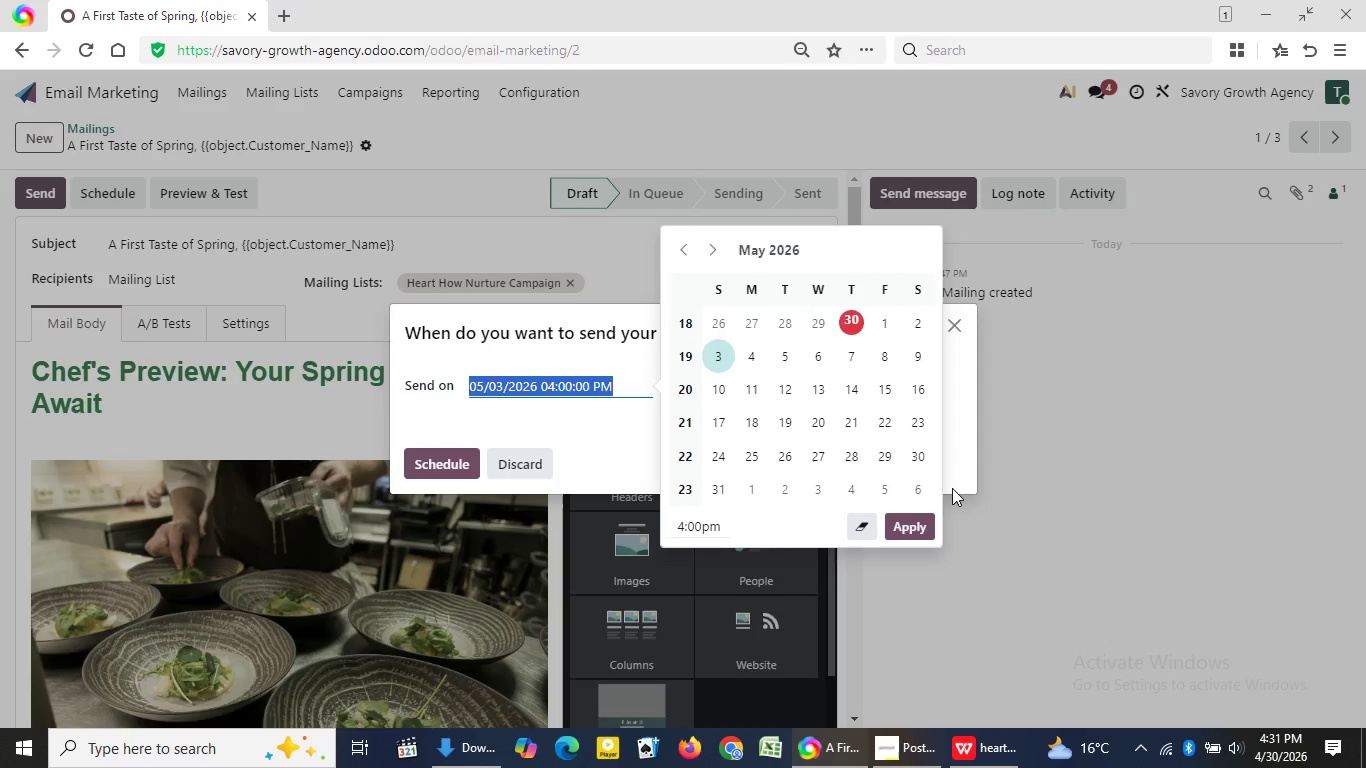 
wait(7.72)
 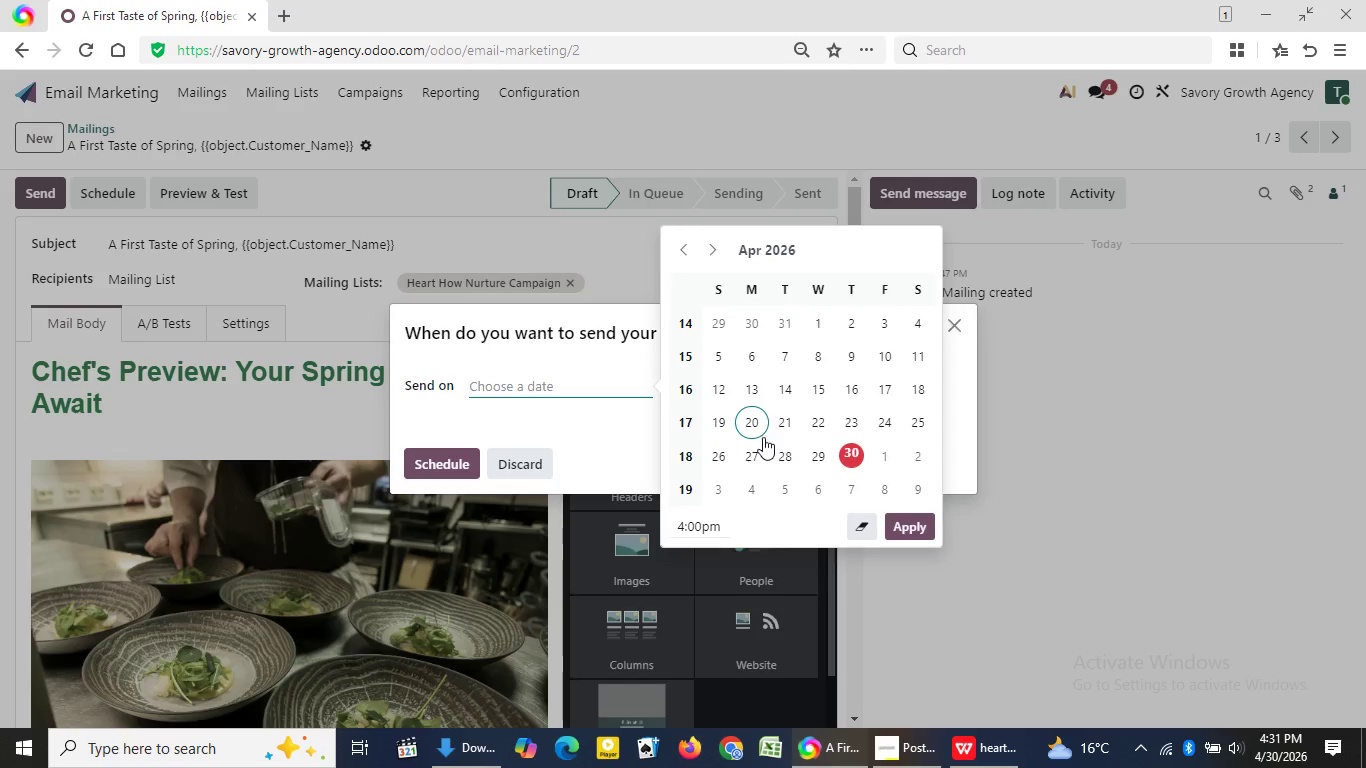 
left_click([917, 518])
 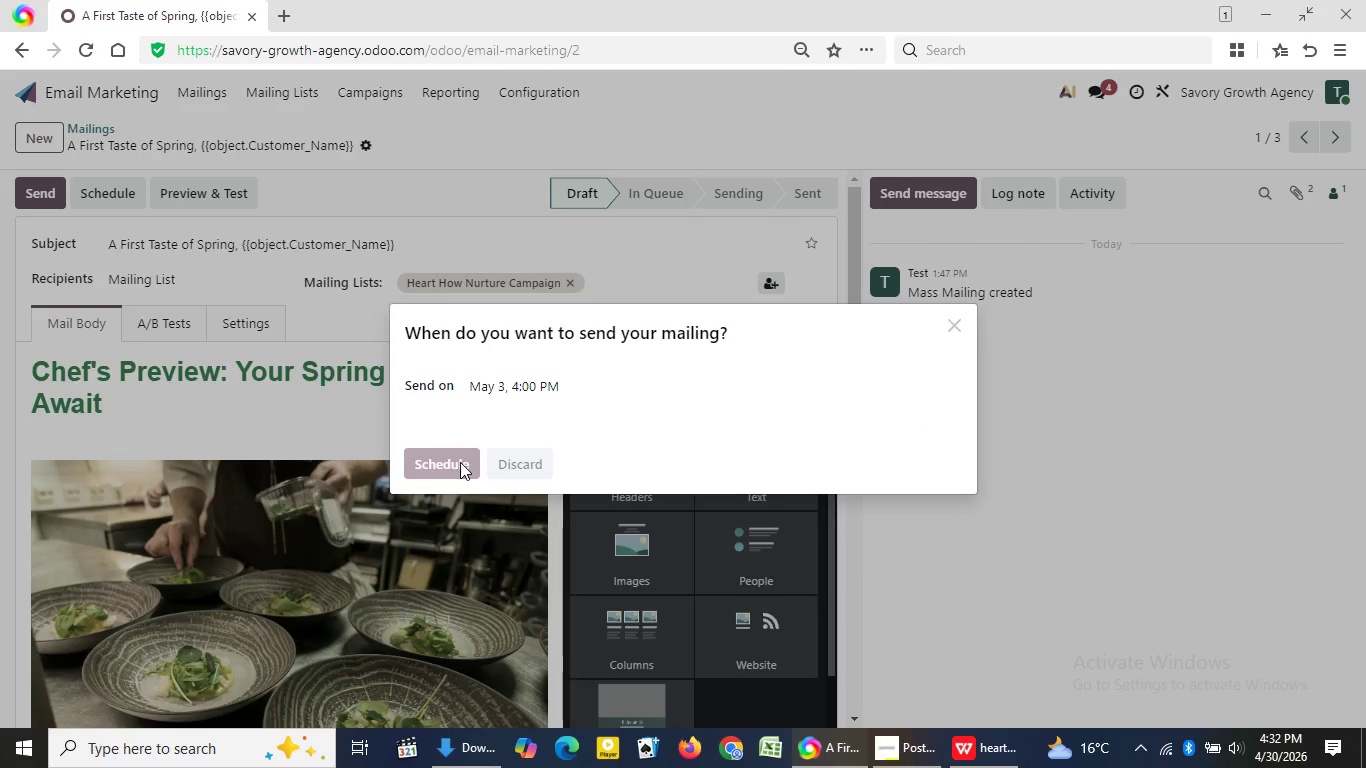 
left_click([461, 459])
 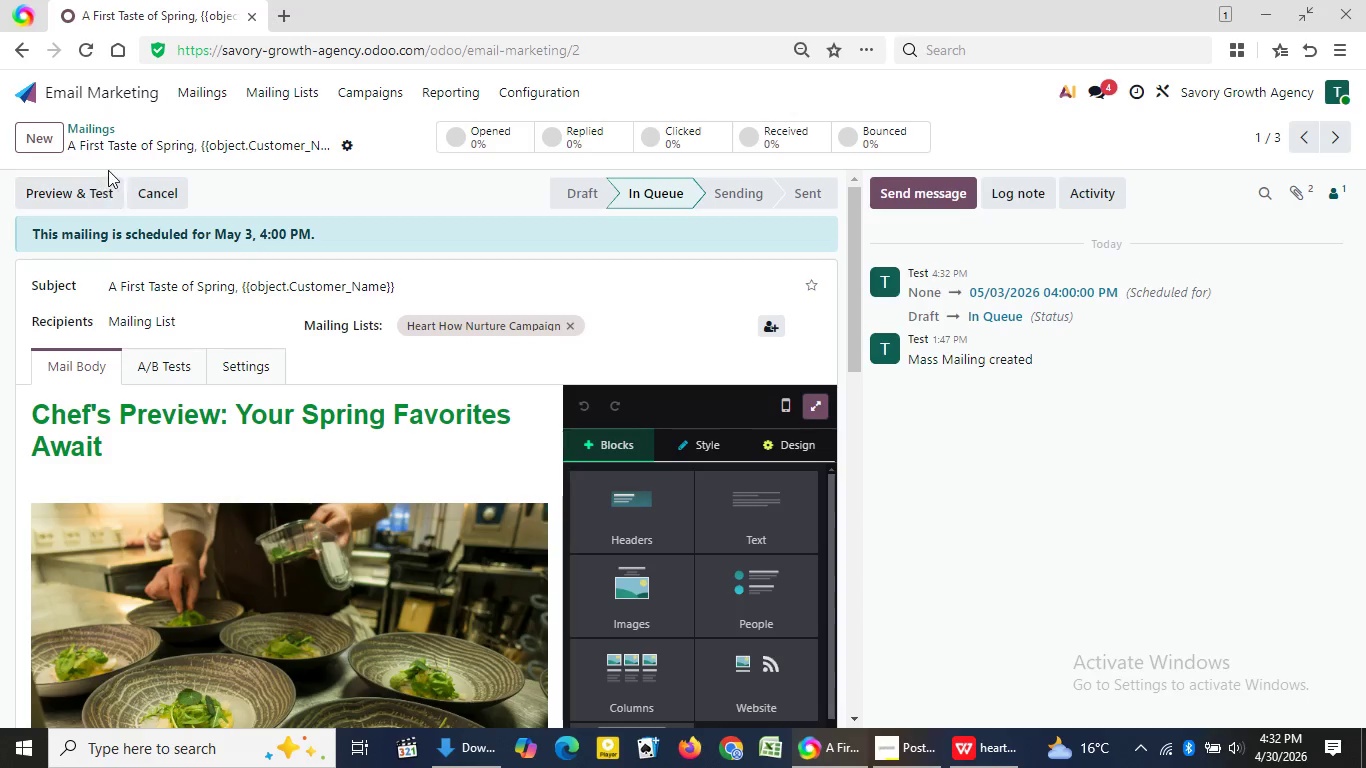 
wait(8.61)
 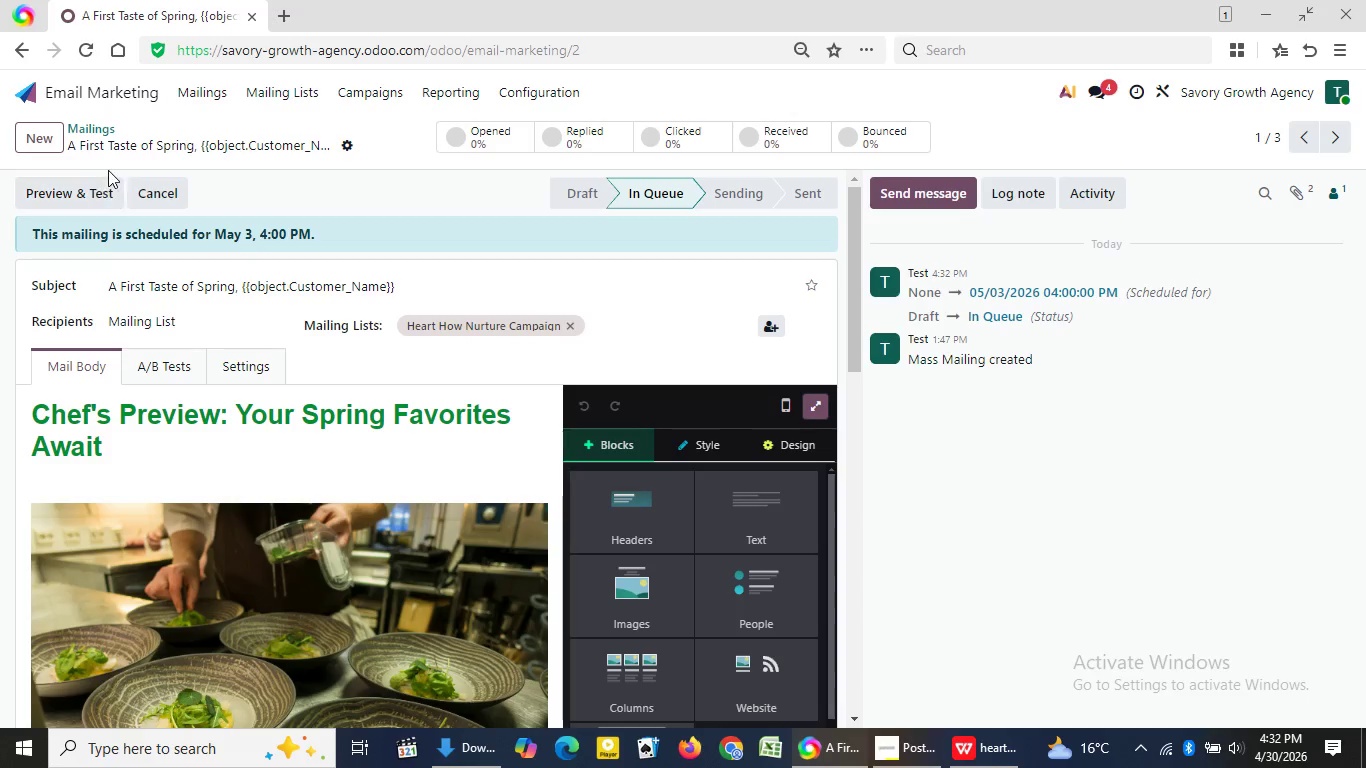 
left_click([218, 98])
 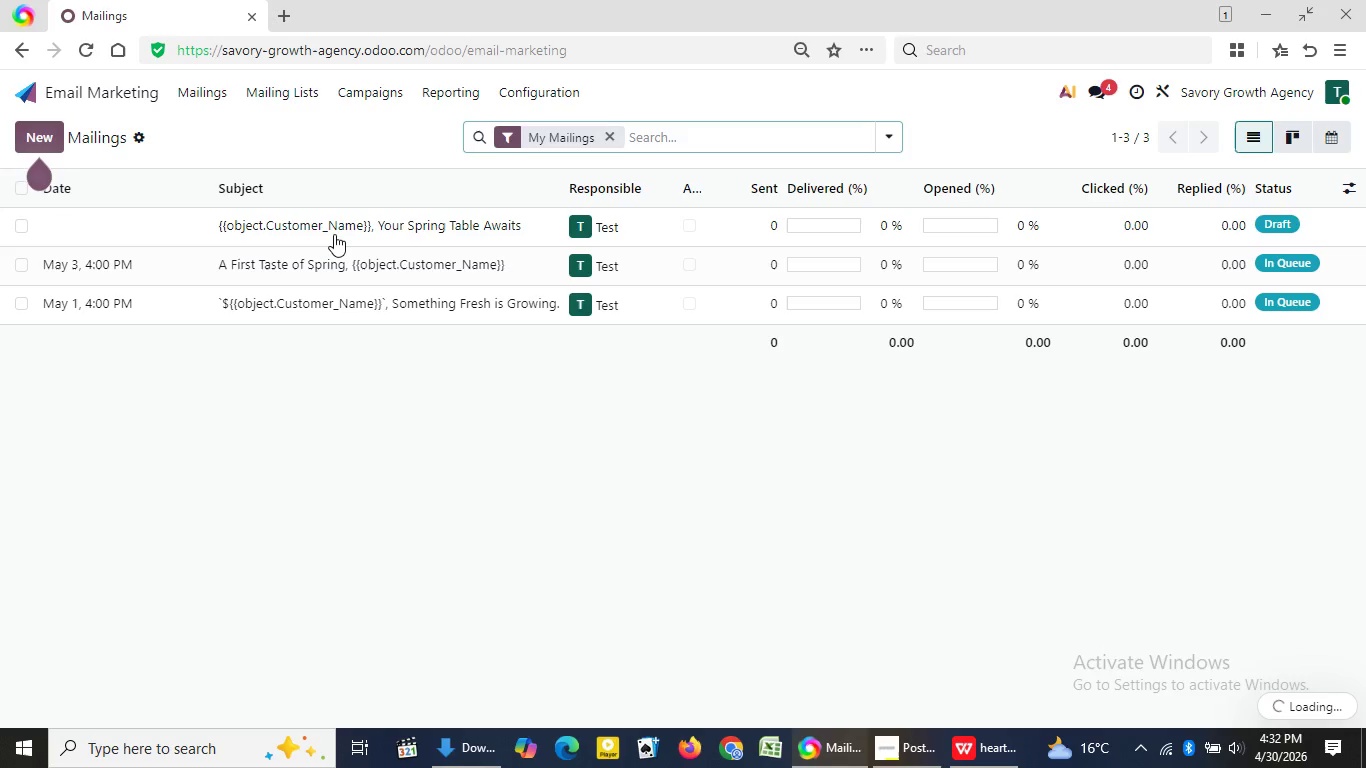 
left_click([322, 228])
 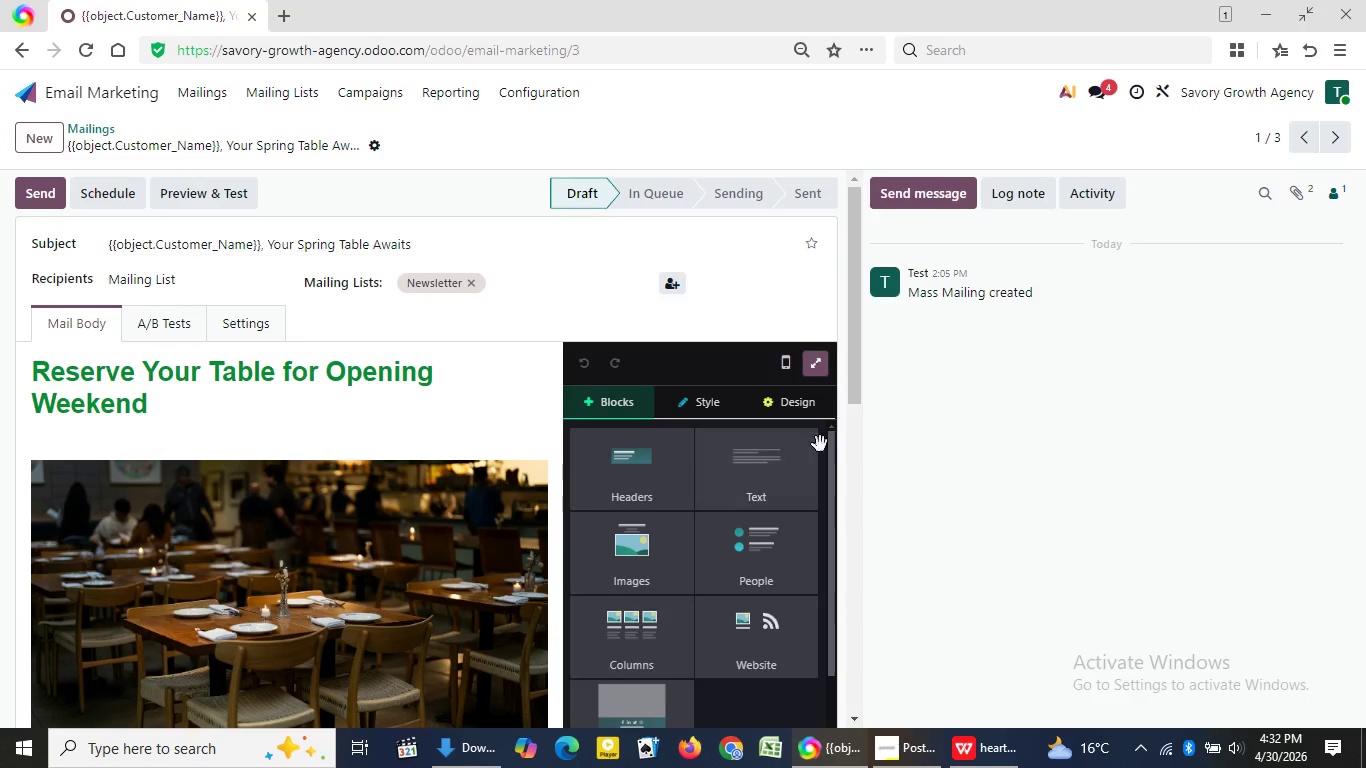 
wait(7.27)
 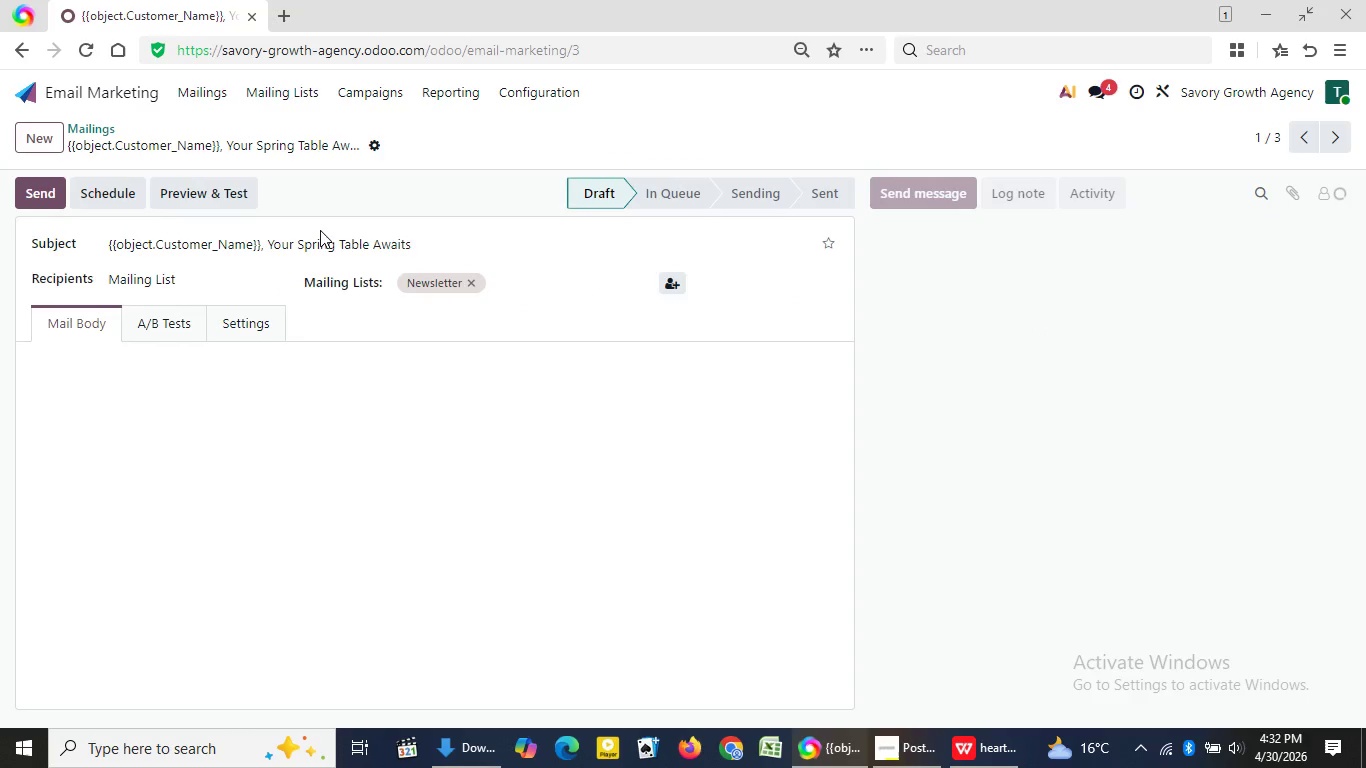 
left_click([853, 432])
 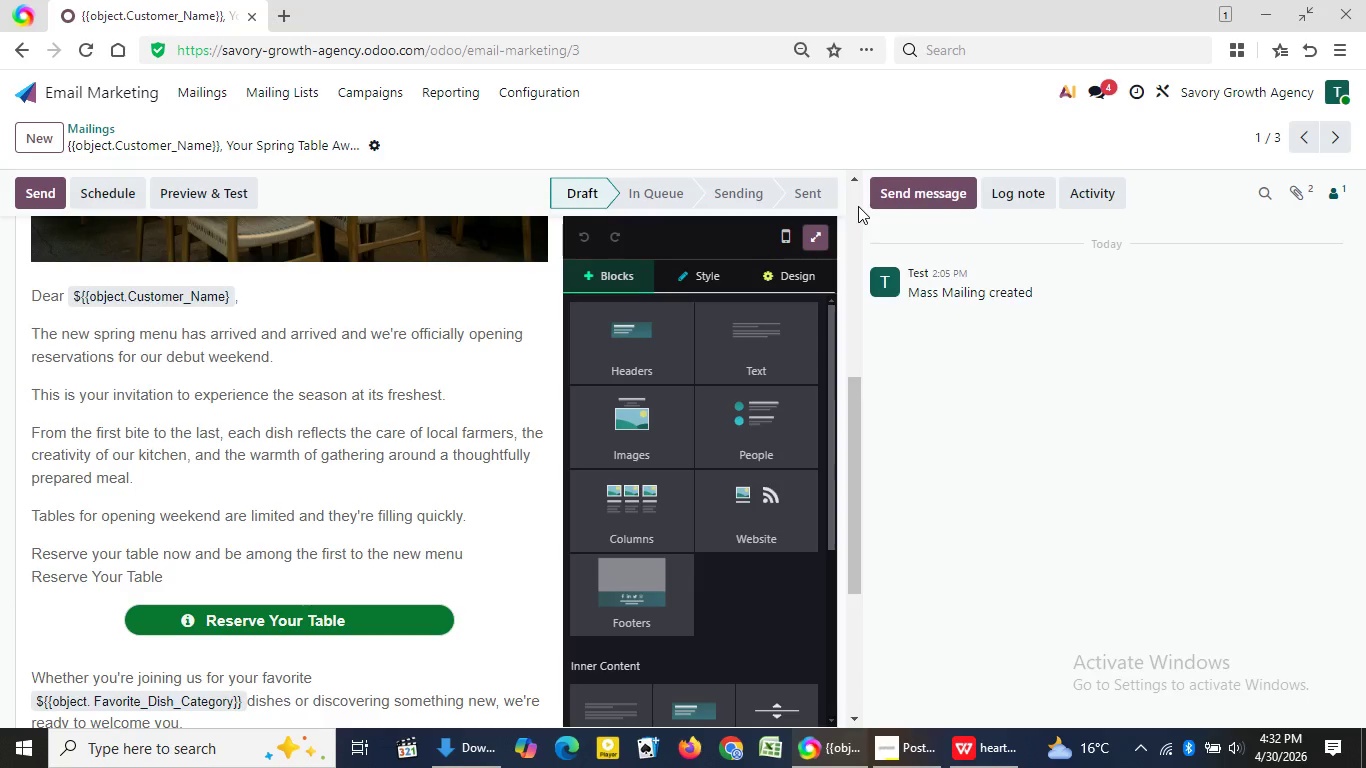 
left_click([858, 206])
 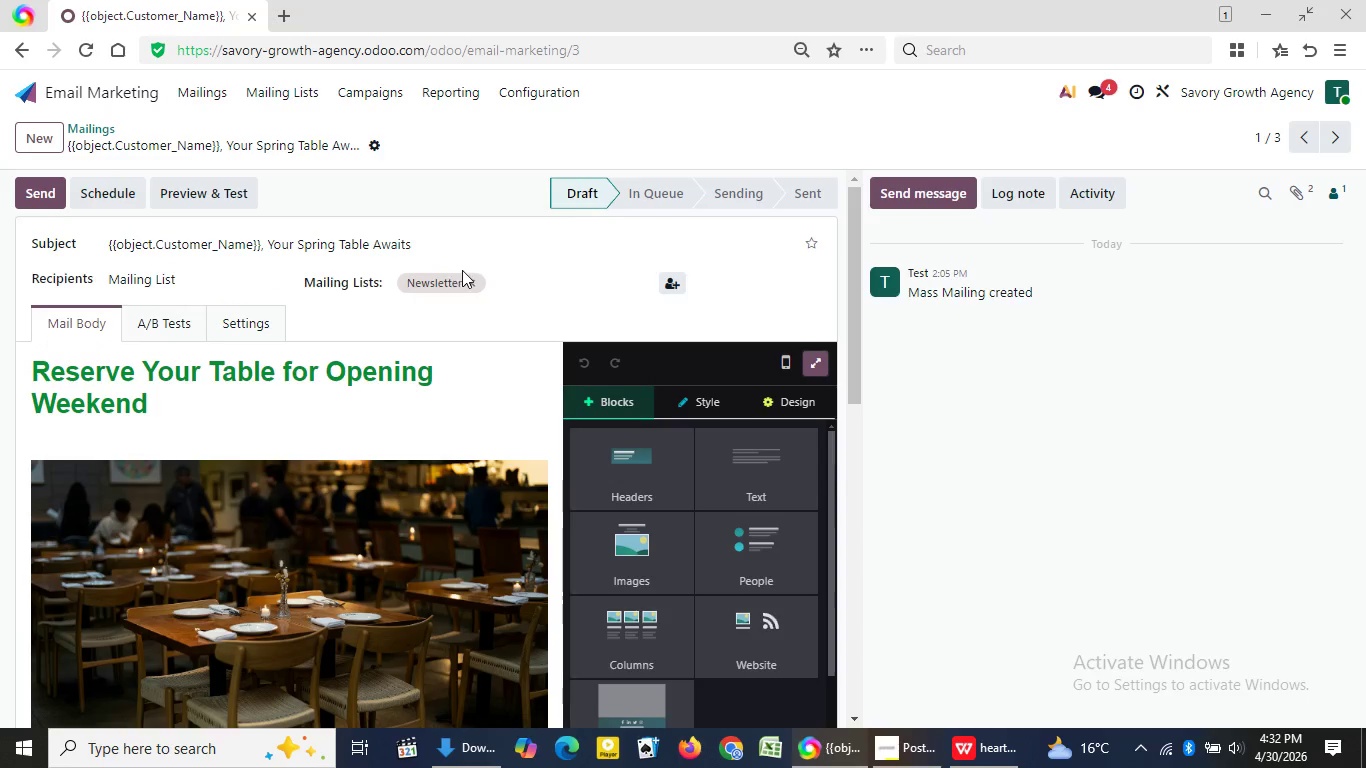 
wait(6.33)
 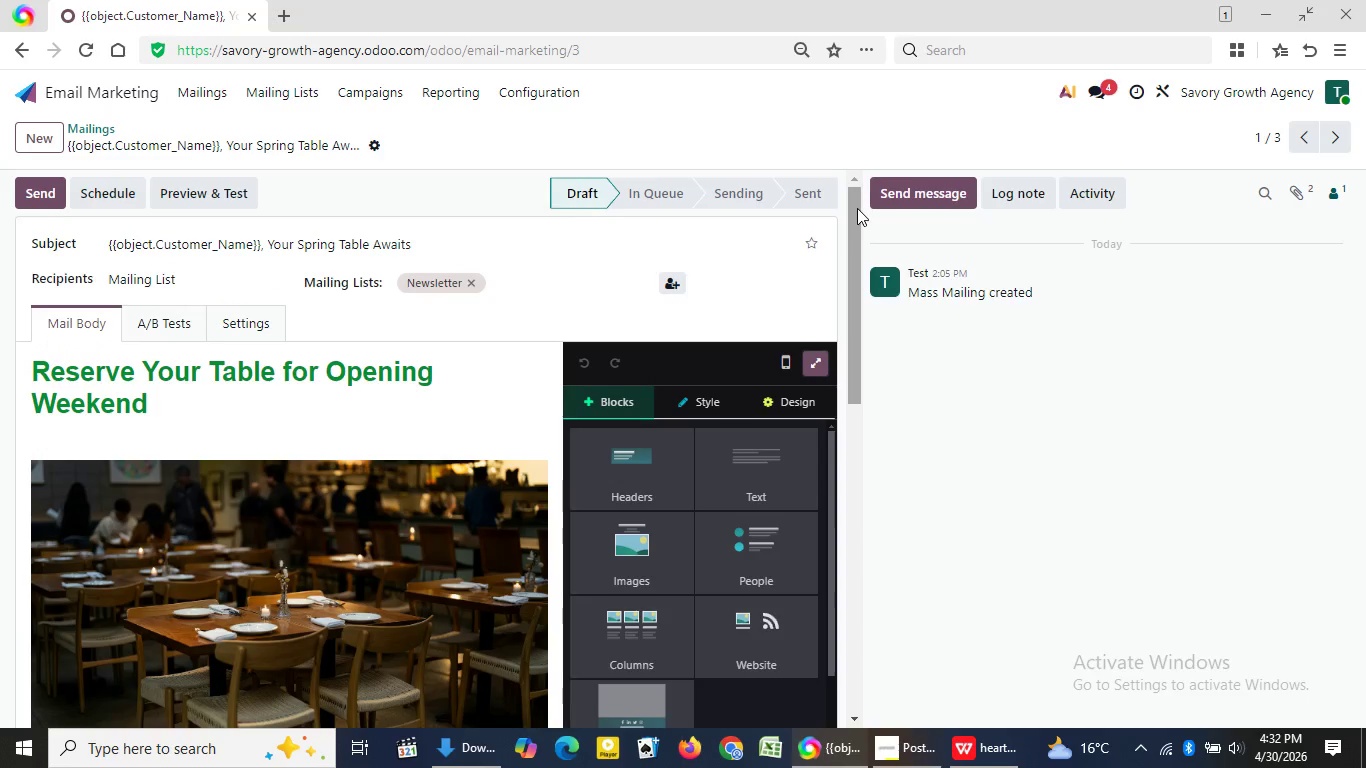 
left_click([467, 285])
 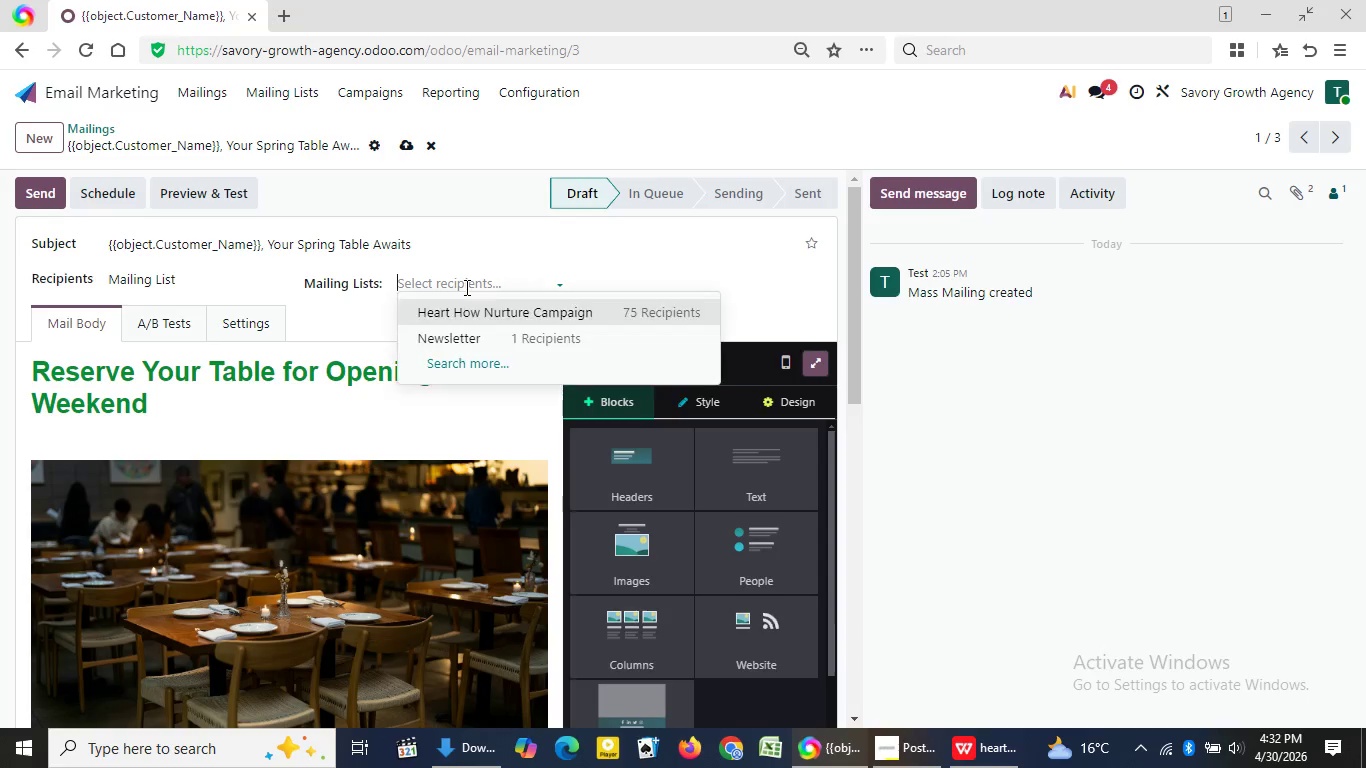 
left_click([466, 285])
 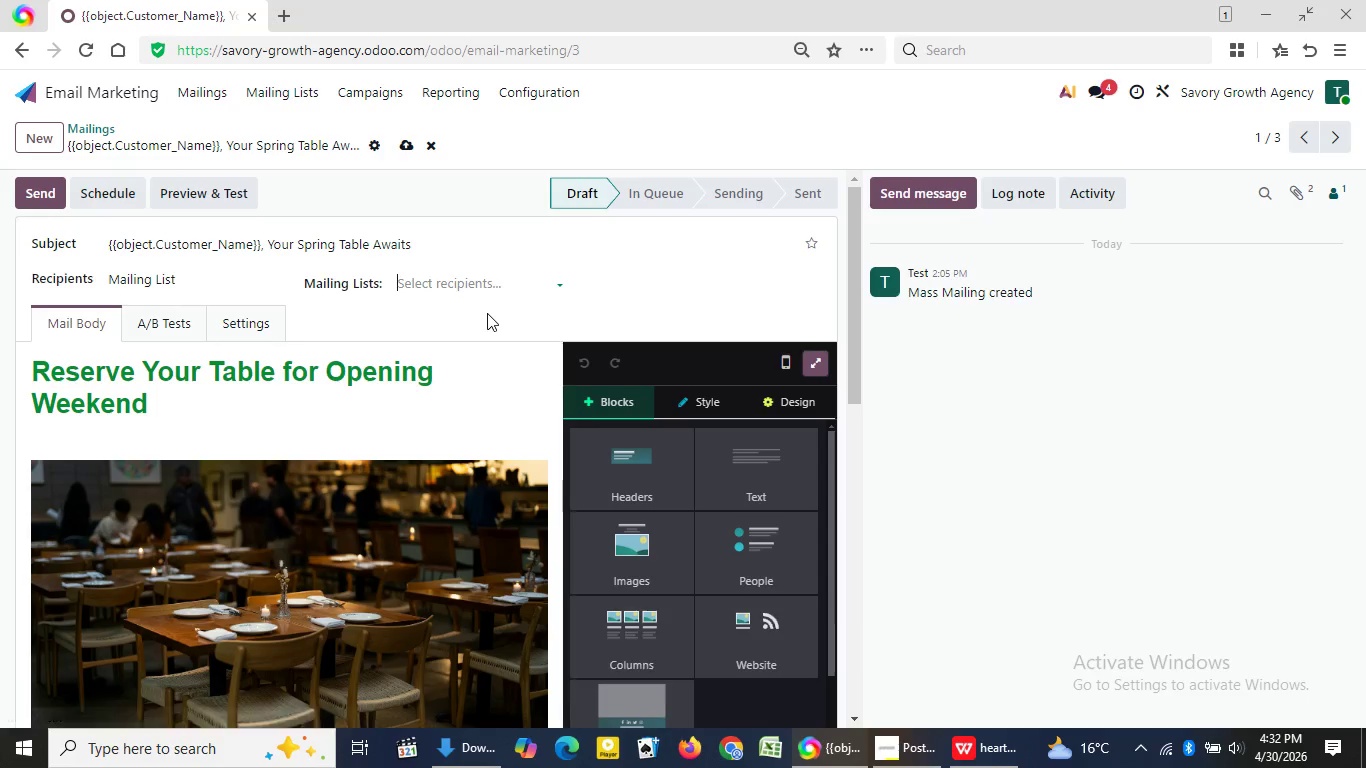 
left_click([487, 313])
 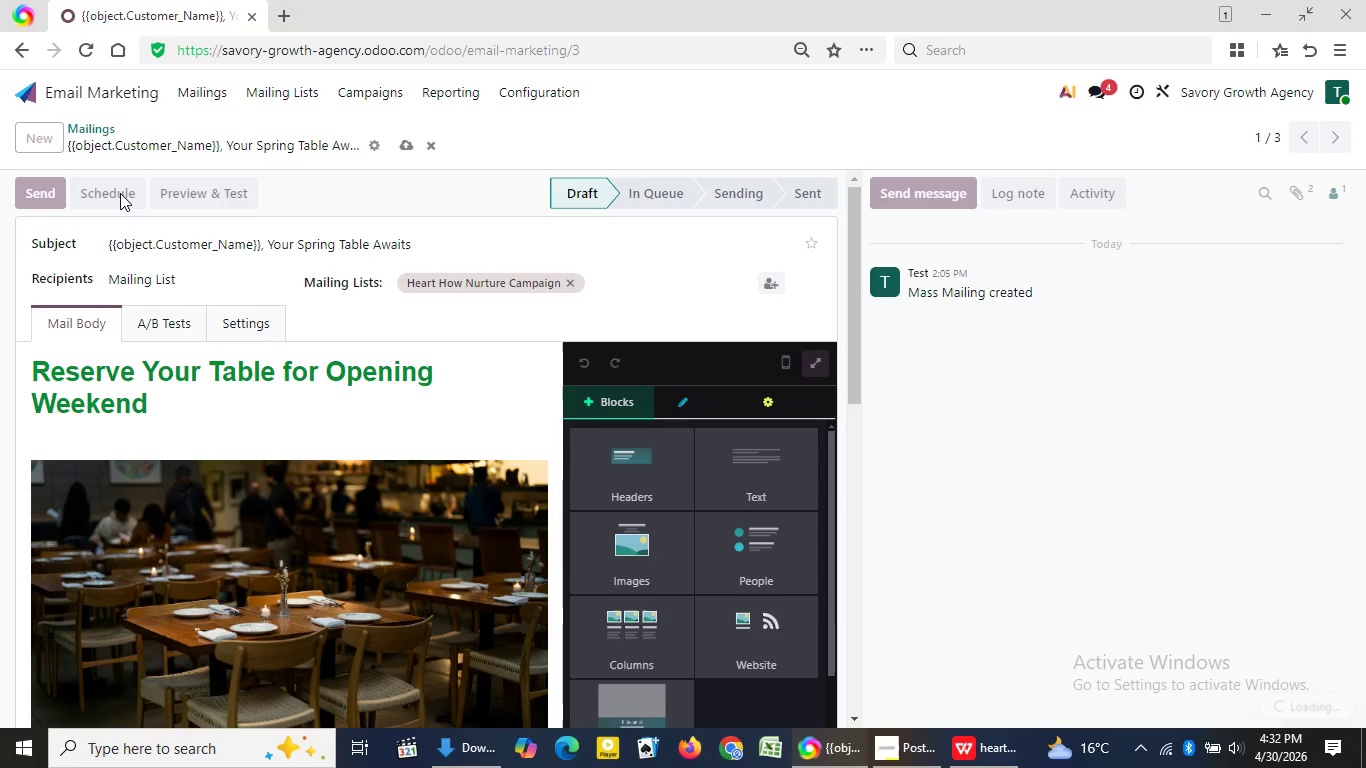 
left_click([120, 192])
 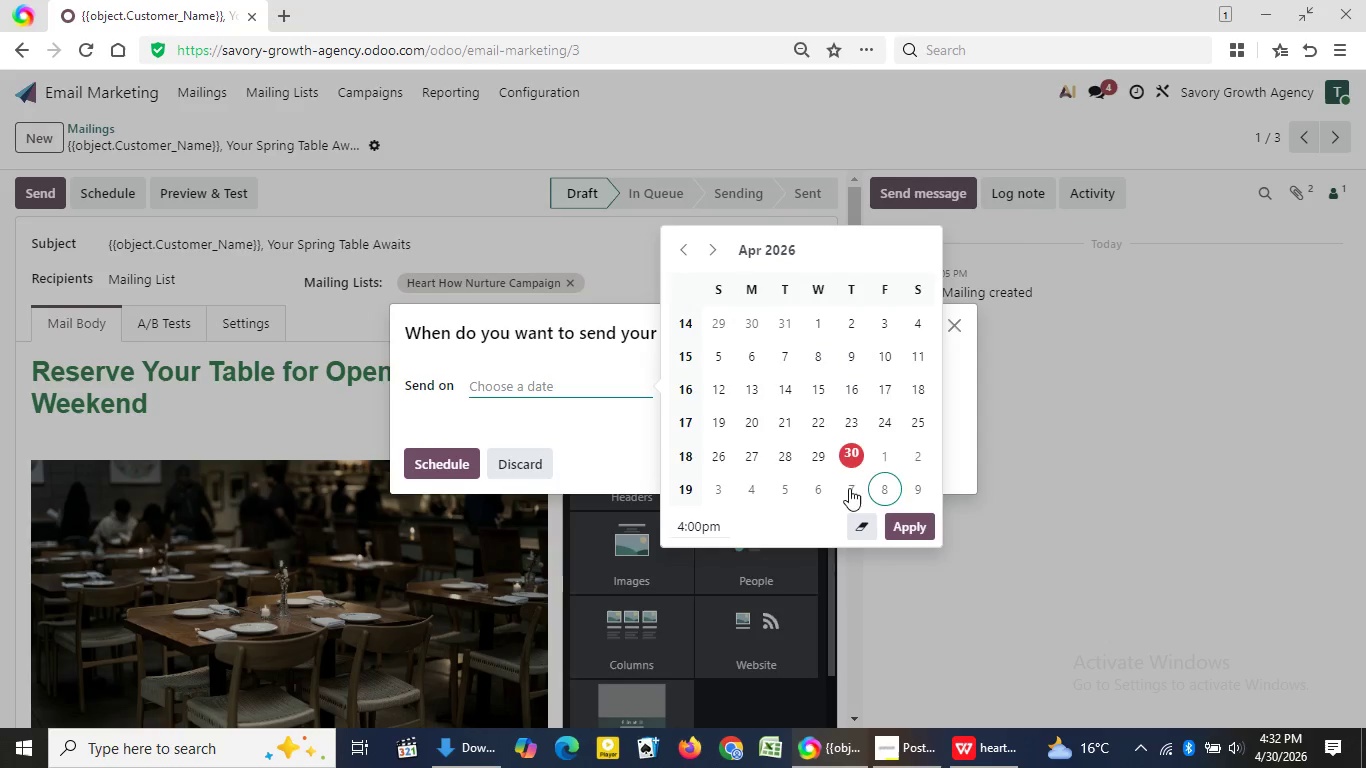 
wait(6.39)
 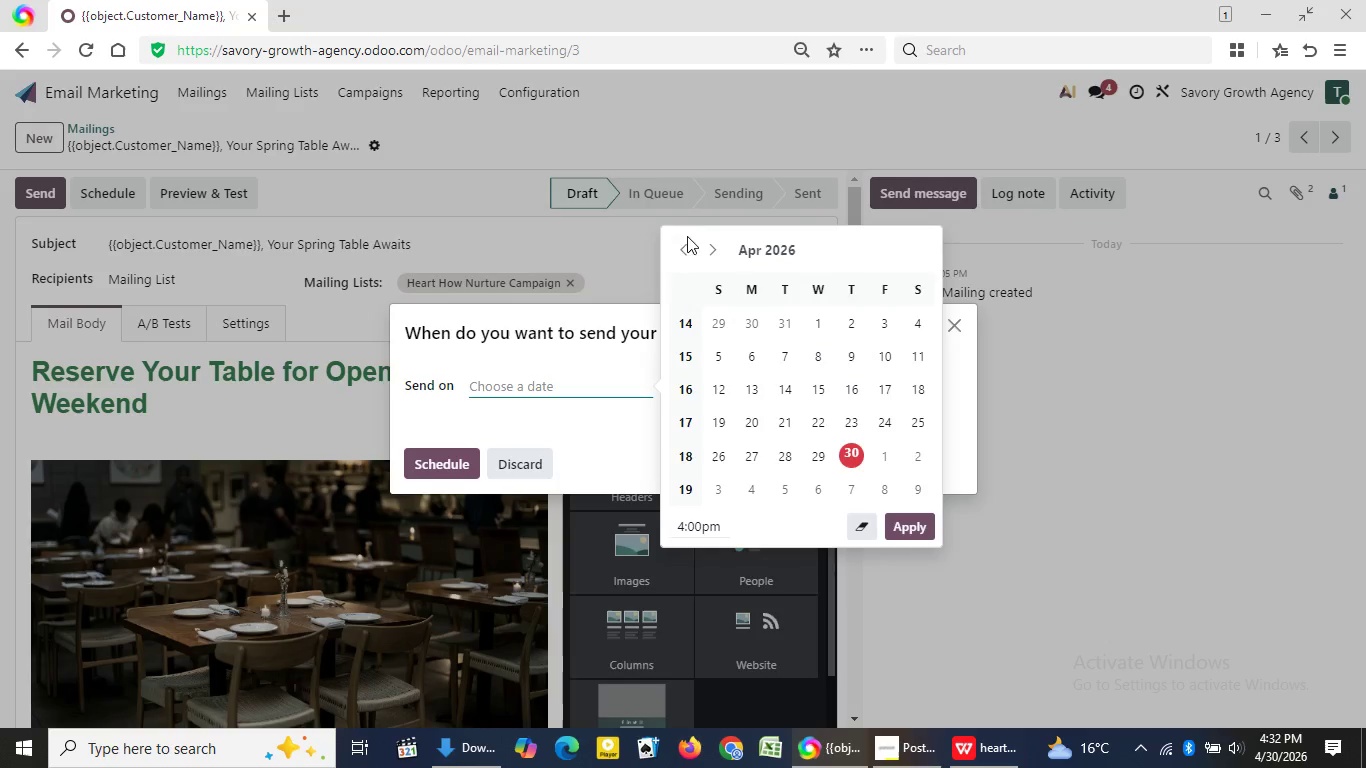 
left_click([848, 490])
 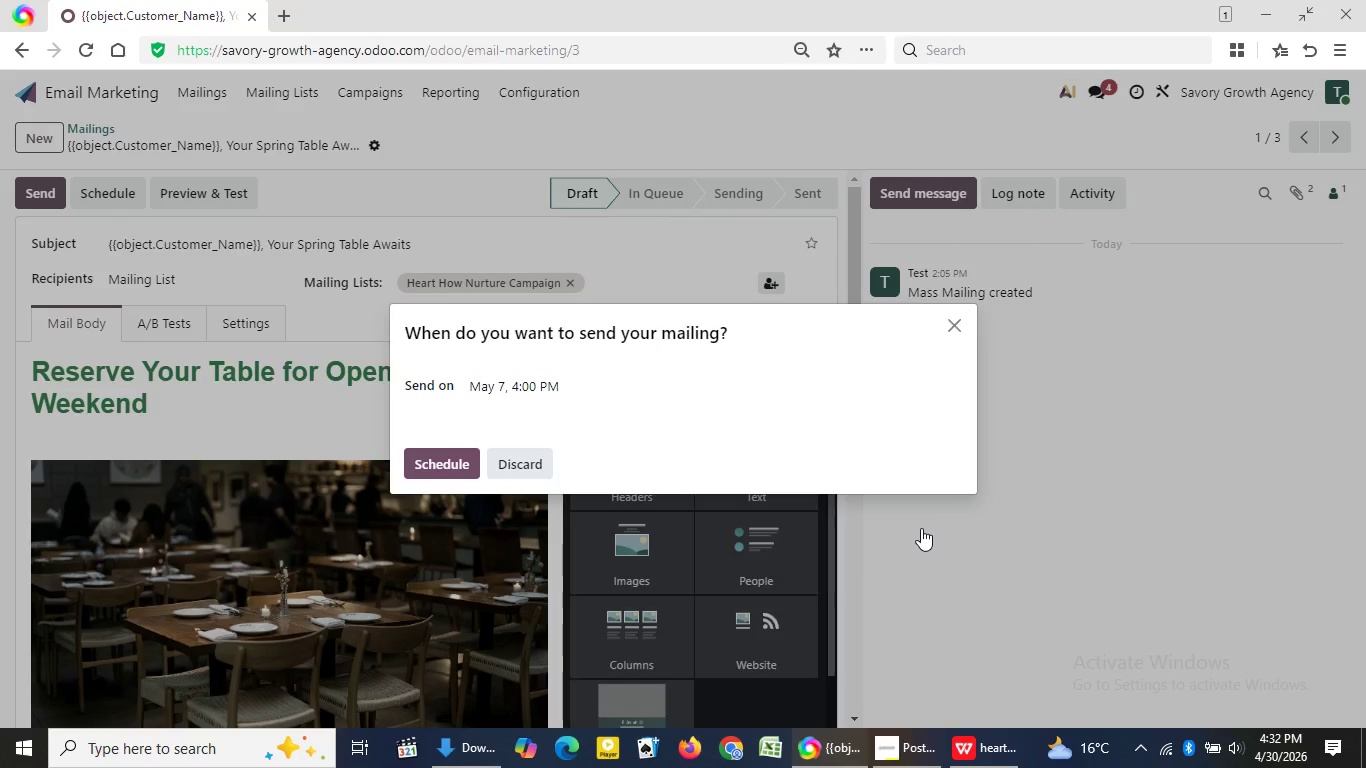 
left_click([921, 528])
 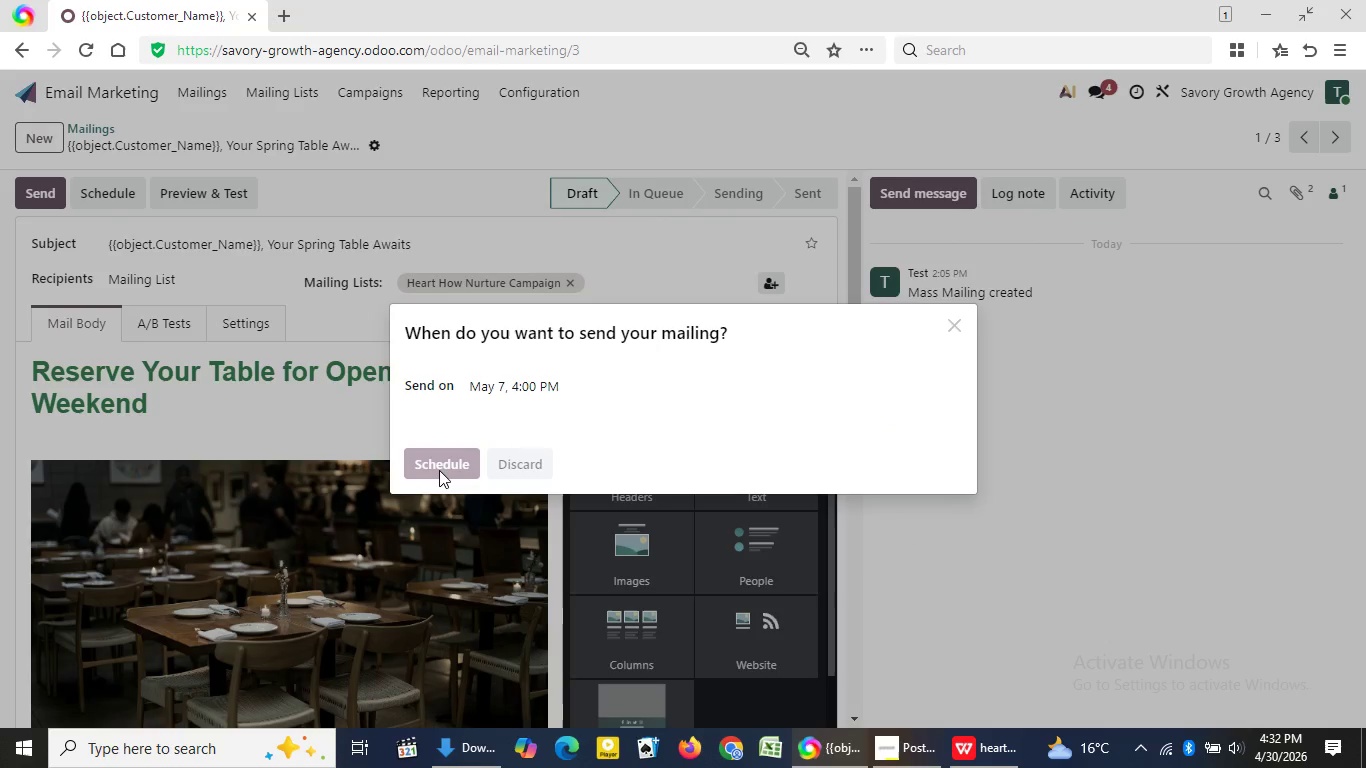 
left_click([439, 470])
 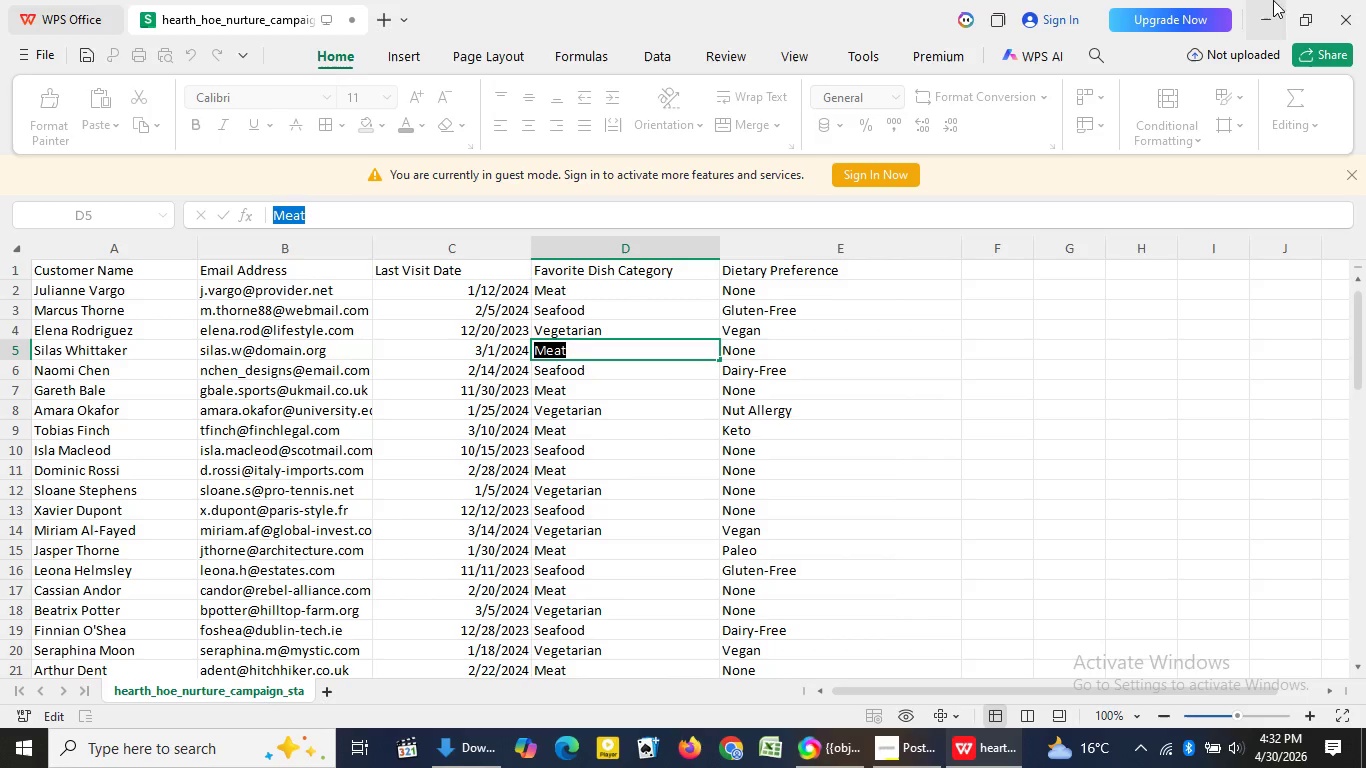 
wait(7.92)
 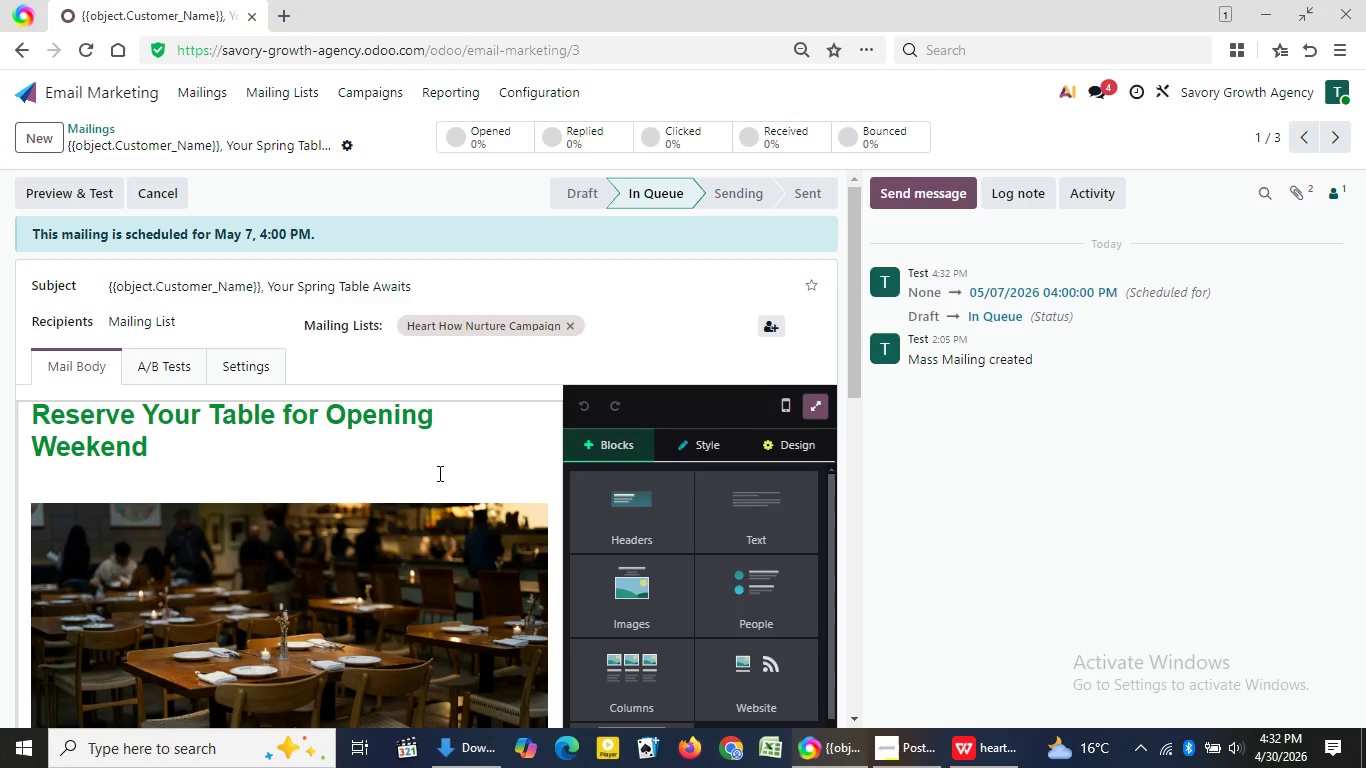 
left_click([1343, 10])
 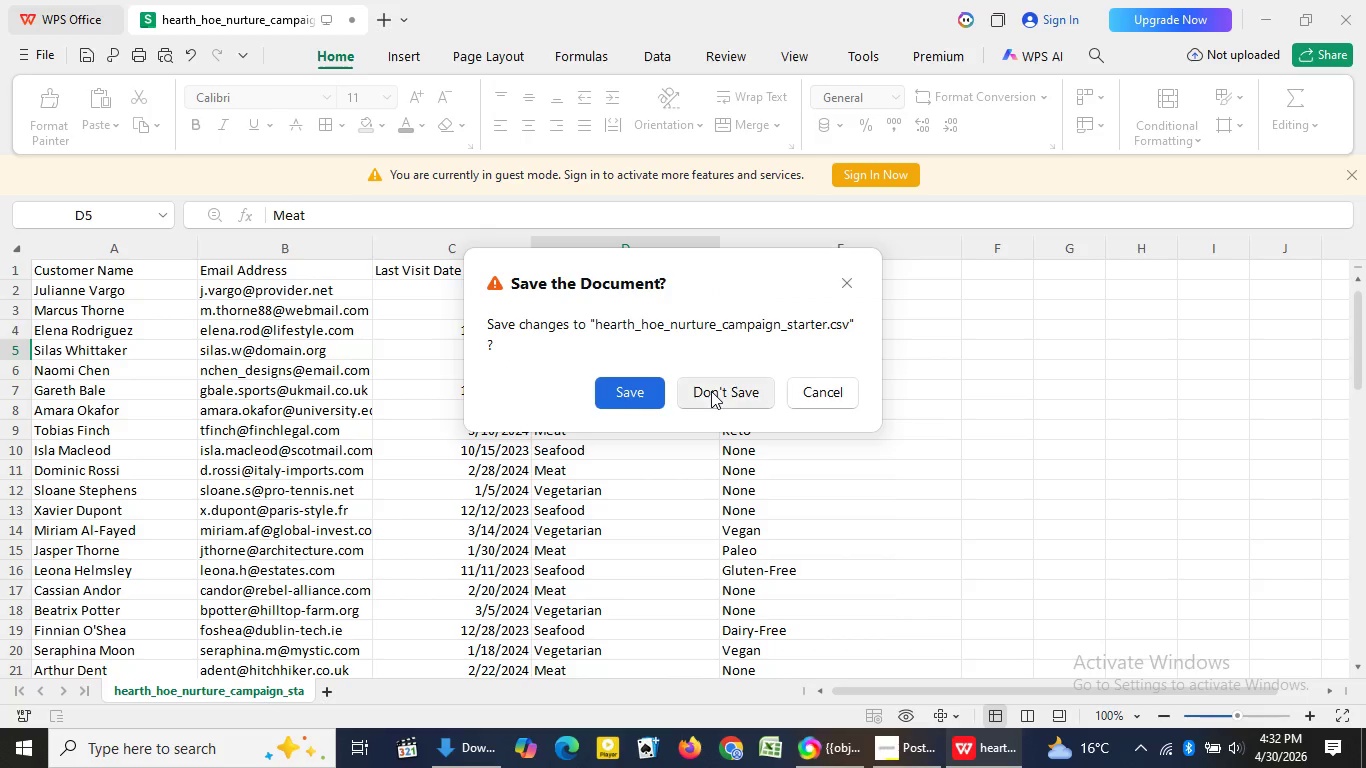 
left_click([711, 391])
 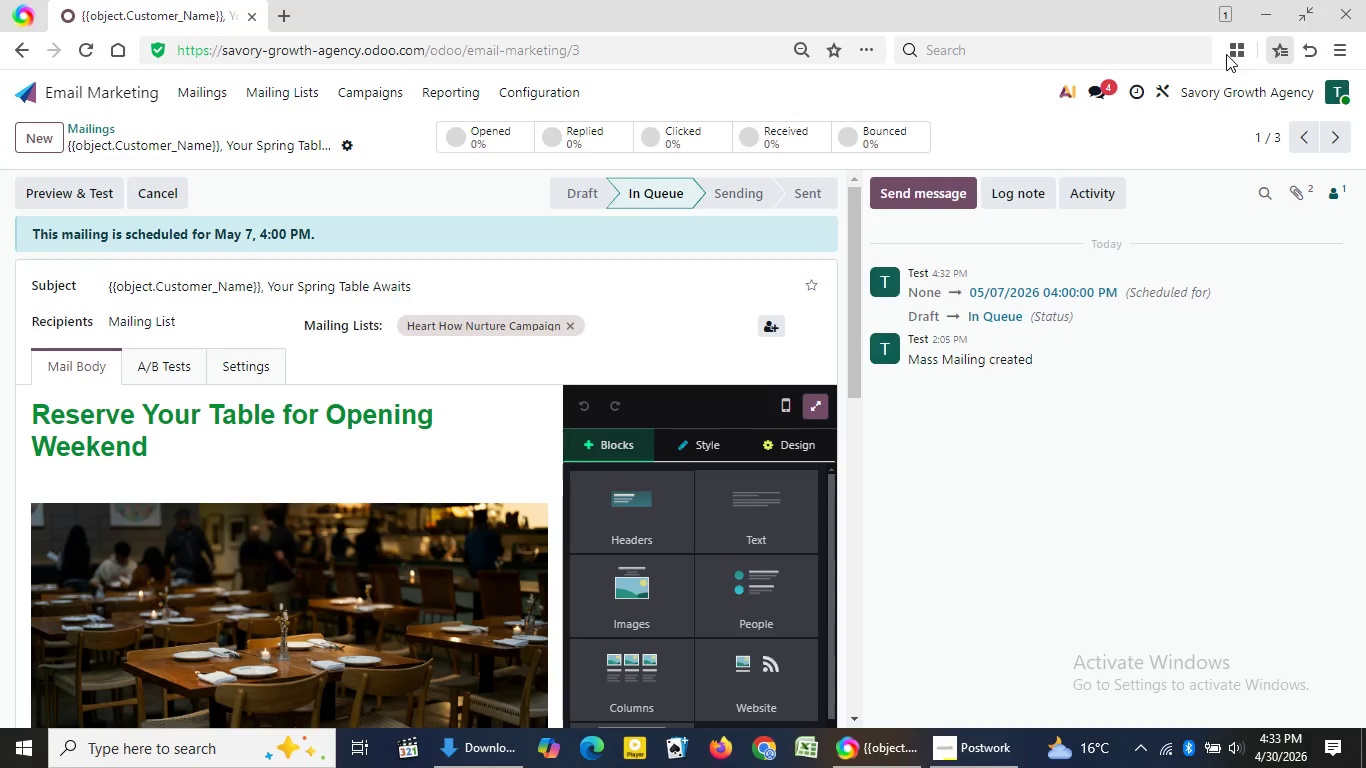 
wait(5.83)
 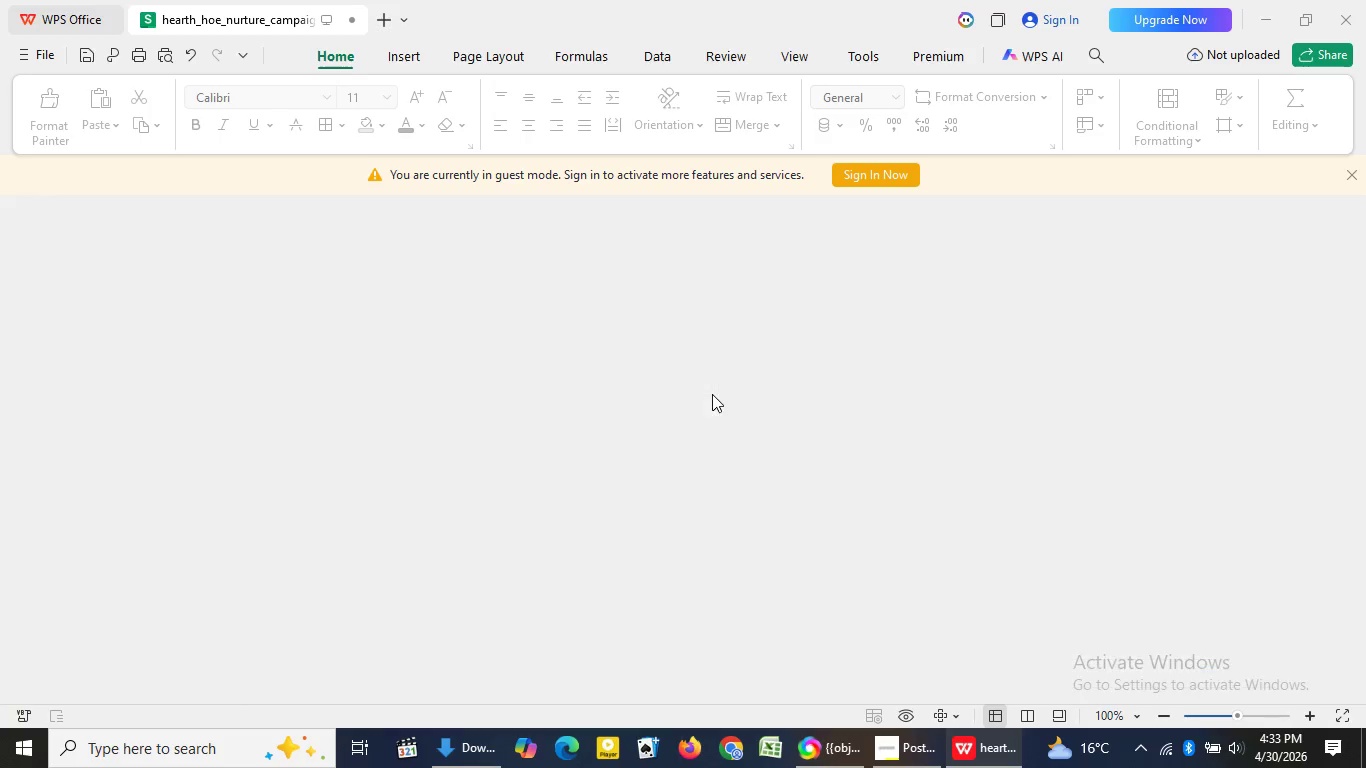 
left_click([1236, 51])
 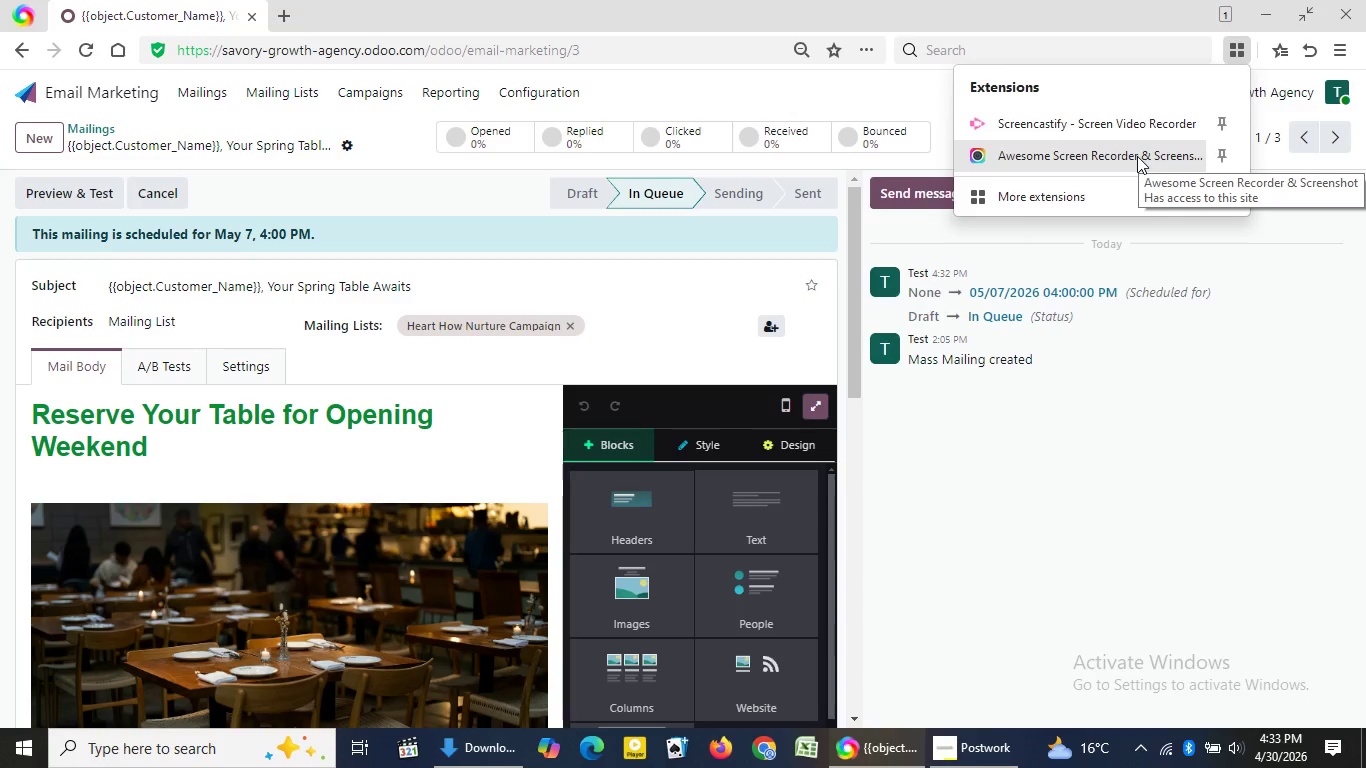 
wait(10.16)
 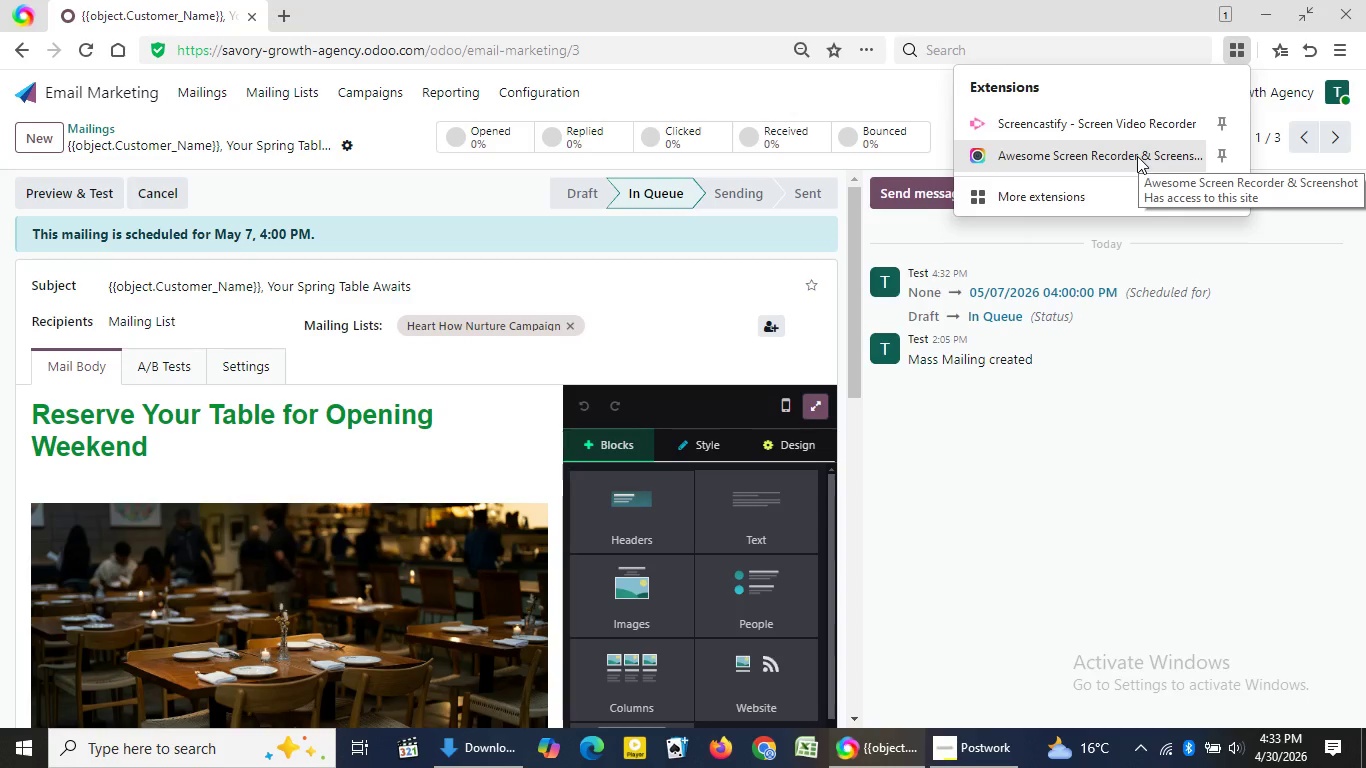 
left_click([218, 89])
 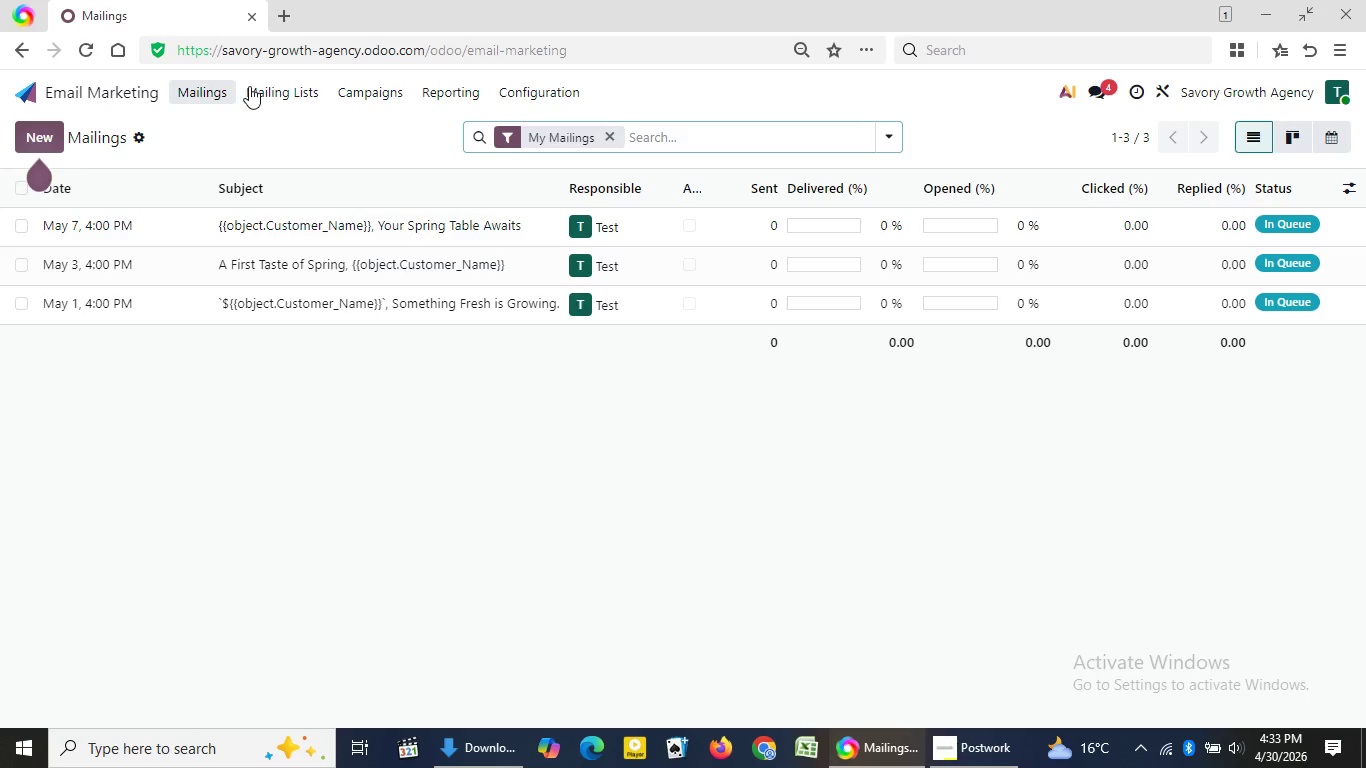 
wait(6.42)
 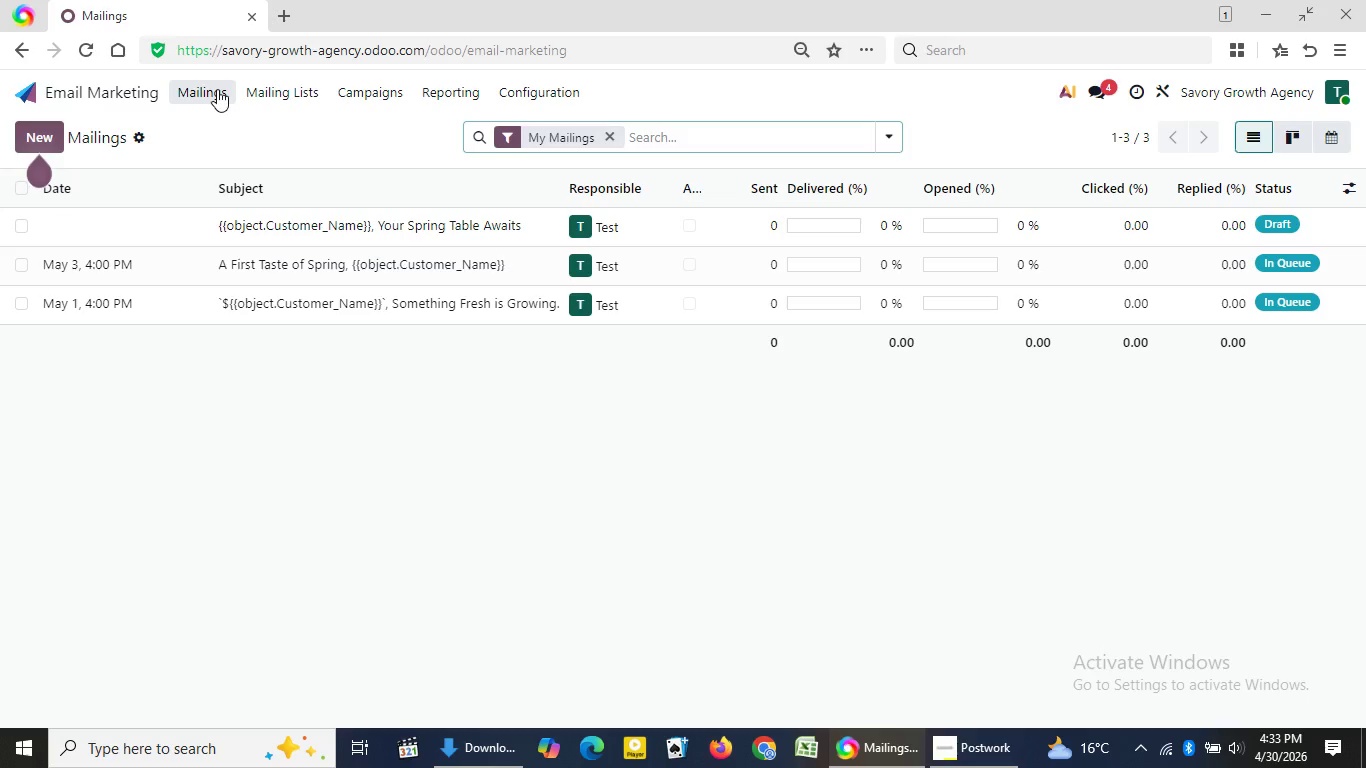 
left_click([274, 88])
 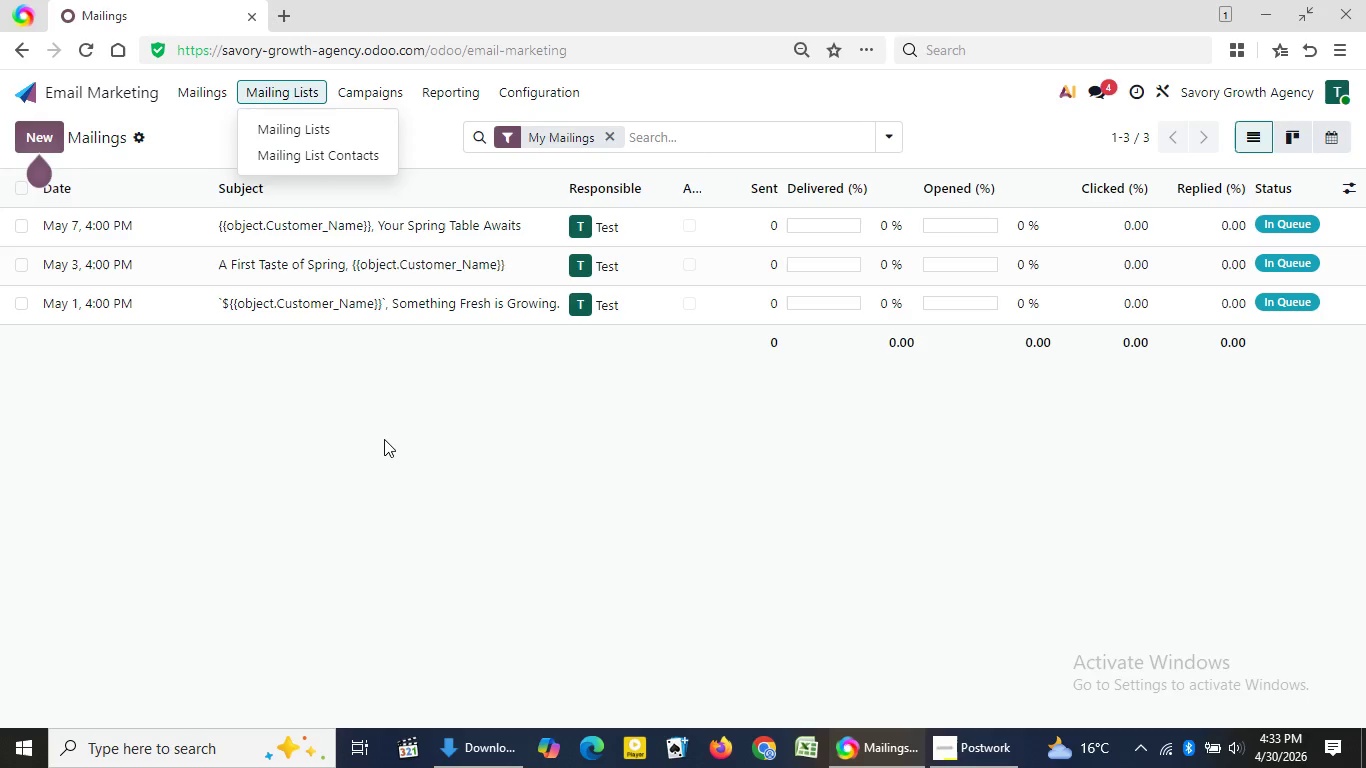 
left_click([384, 439])
 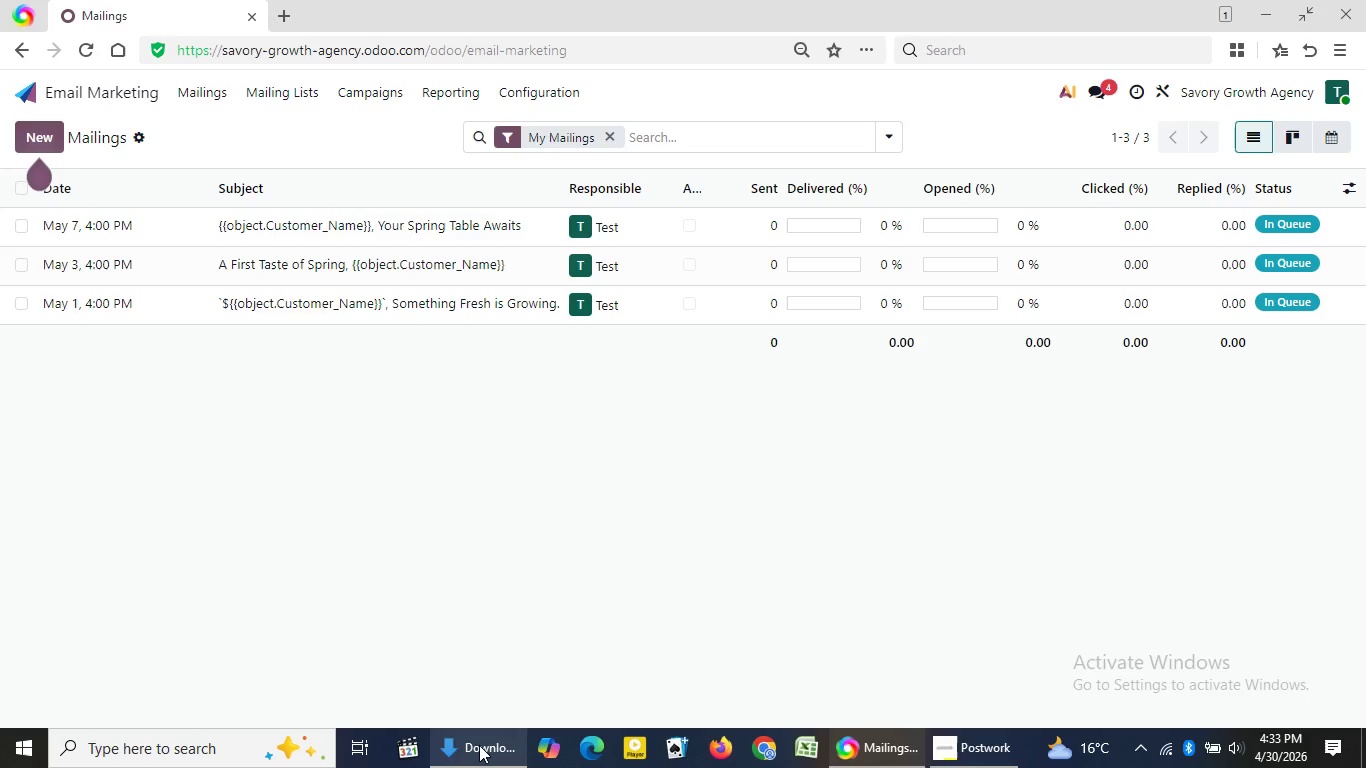 
left_click([479, 746])
 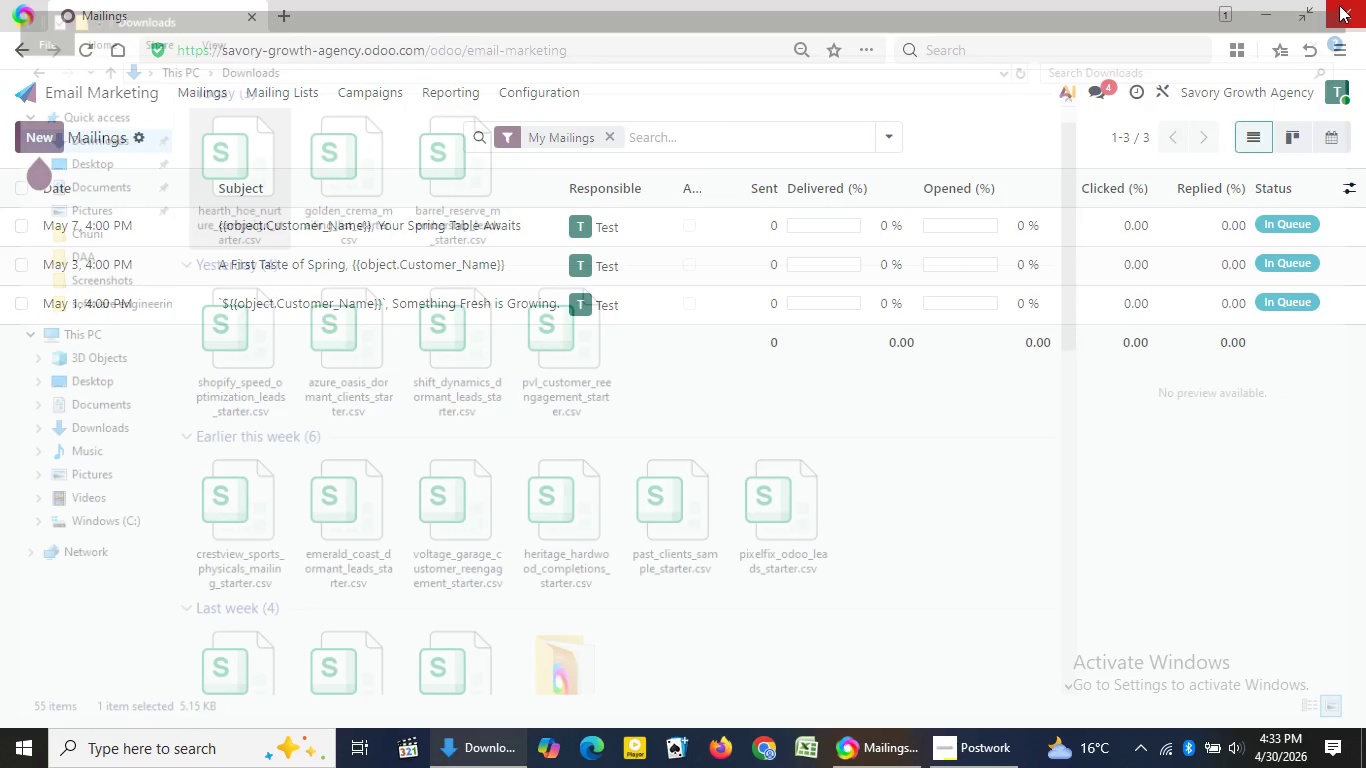 
left_click([1339, 5])